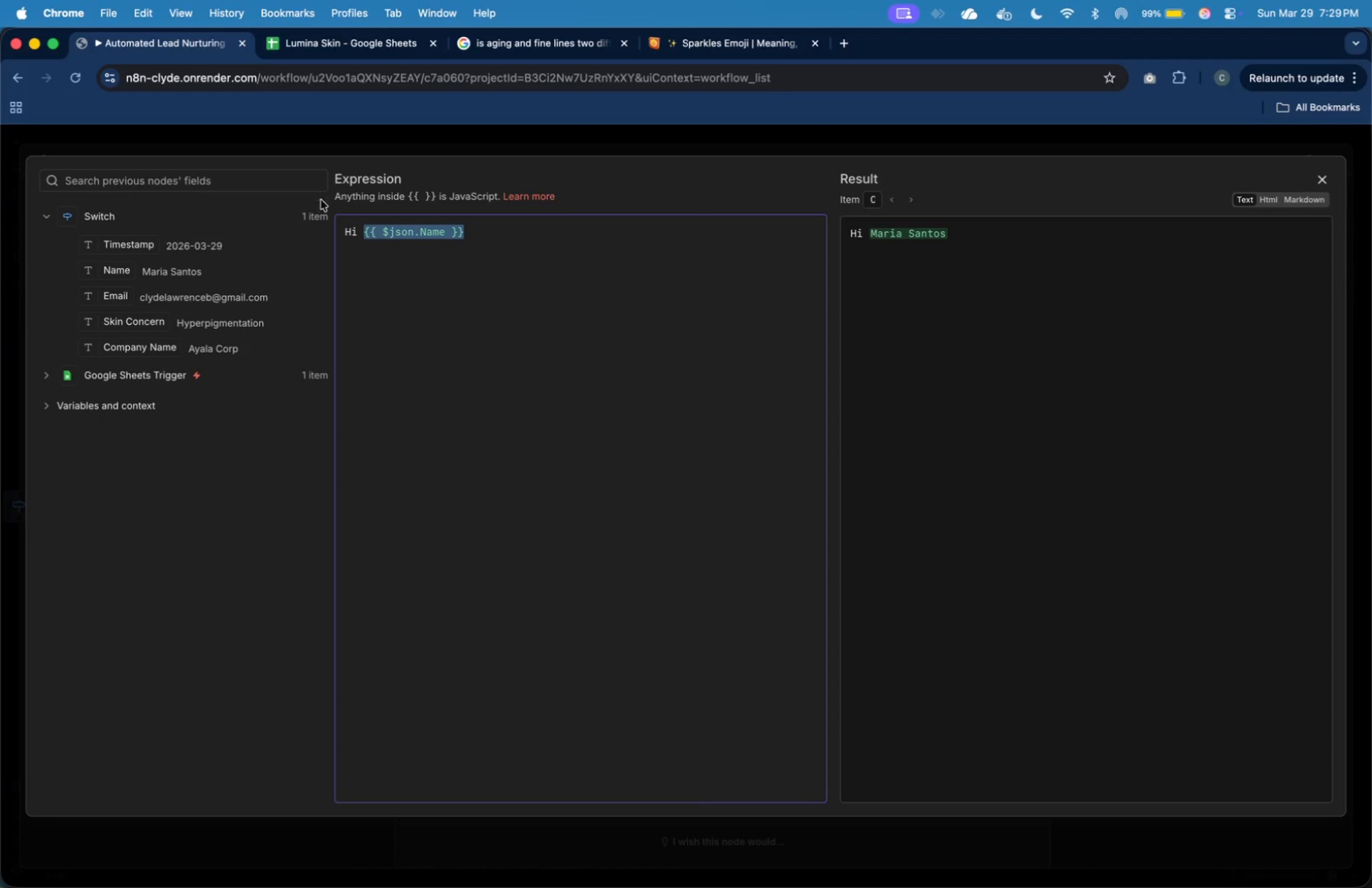 
left_click([448, 230])
 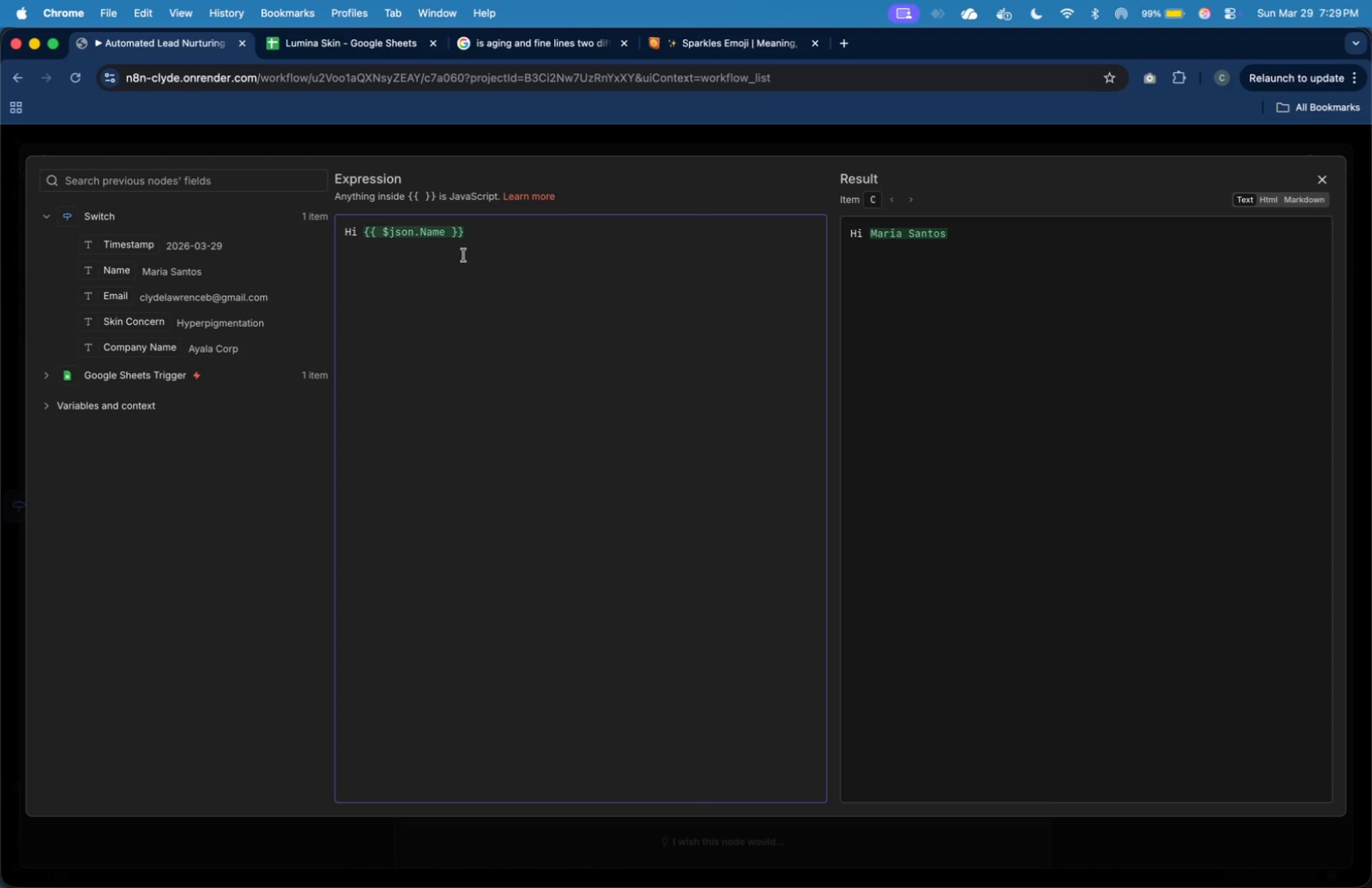 
type(.split())
 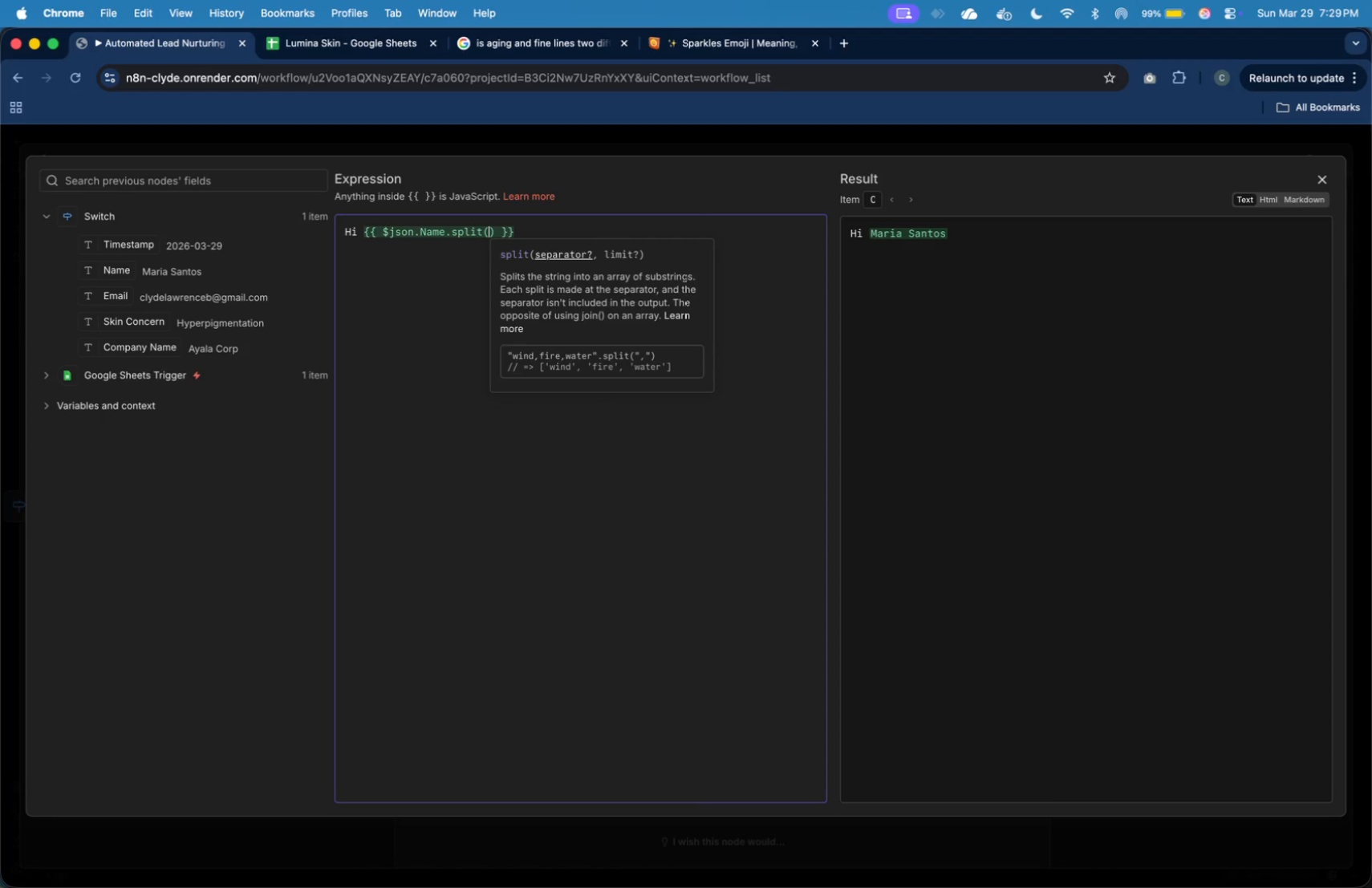 
 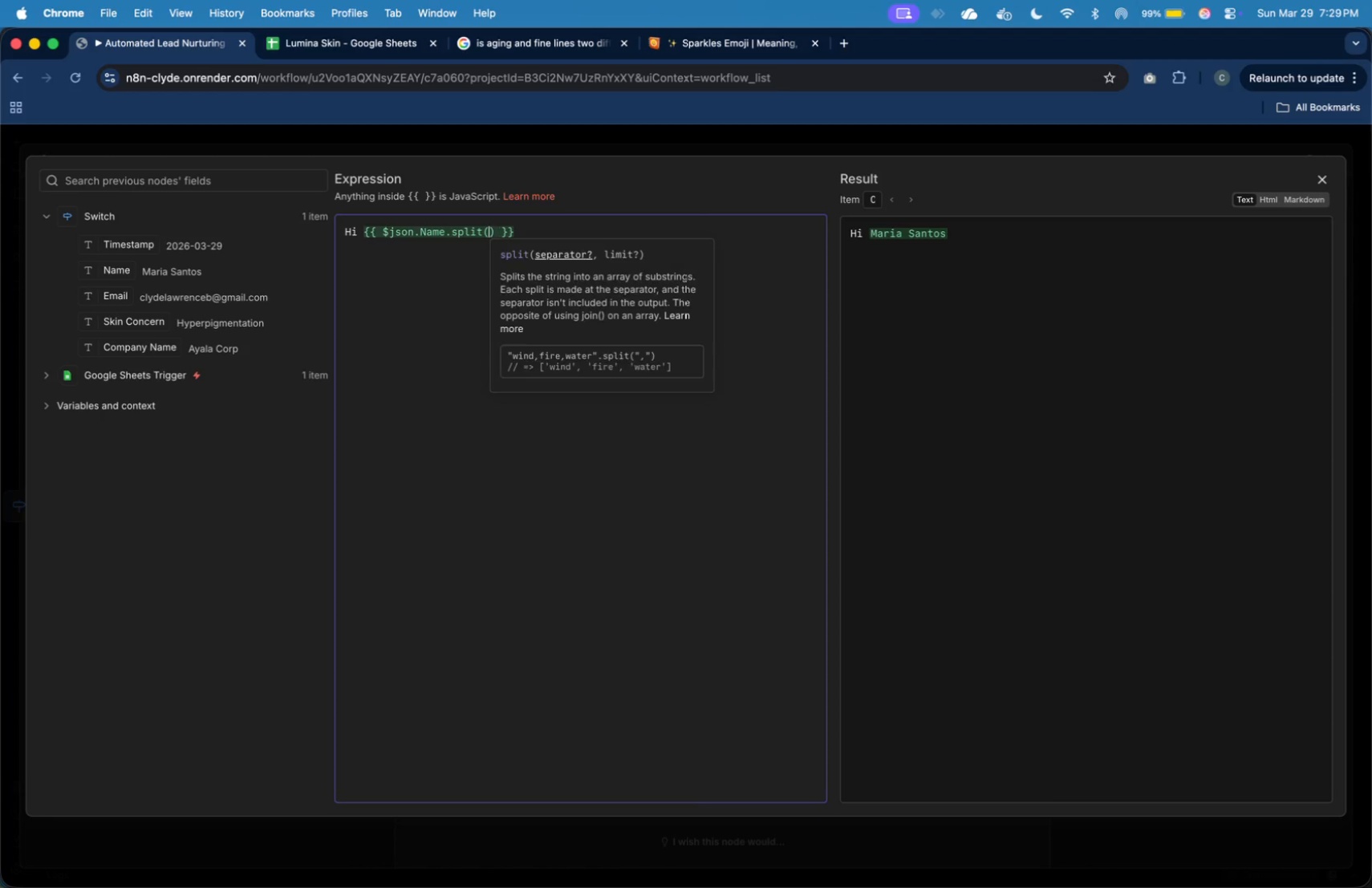 
key(ArrowLeft)
 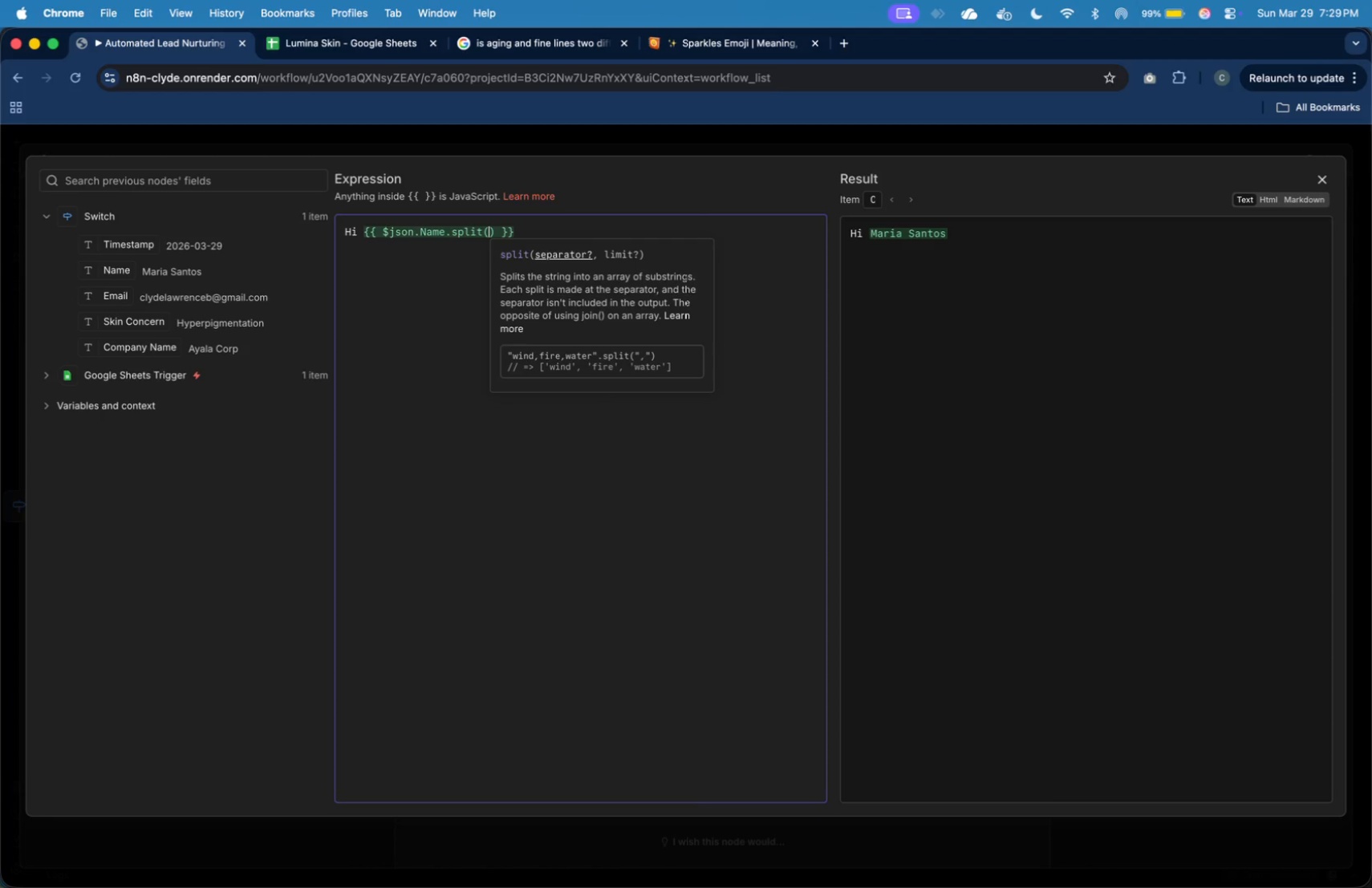 
key(Shift+Quote)
 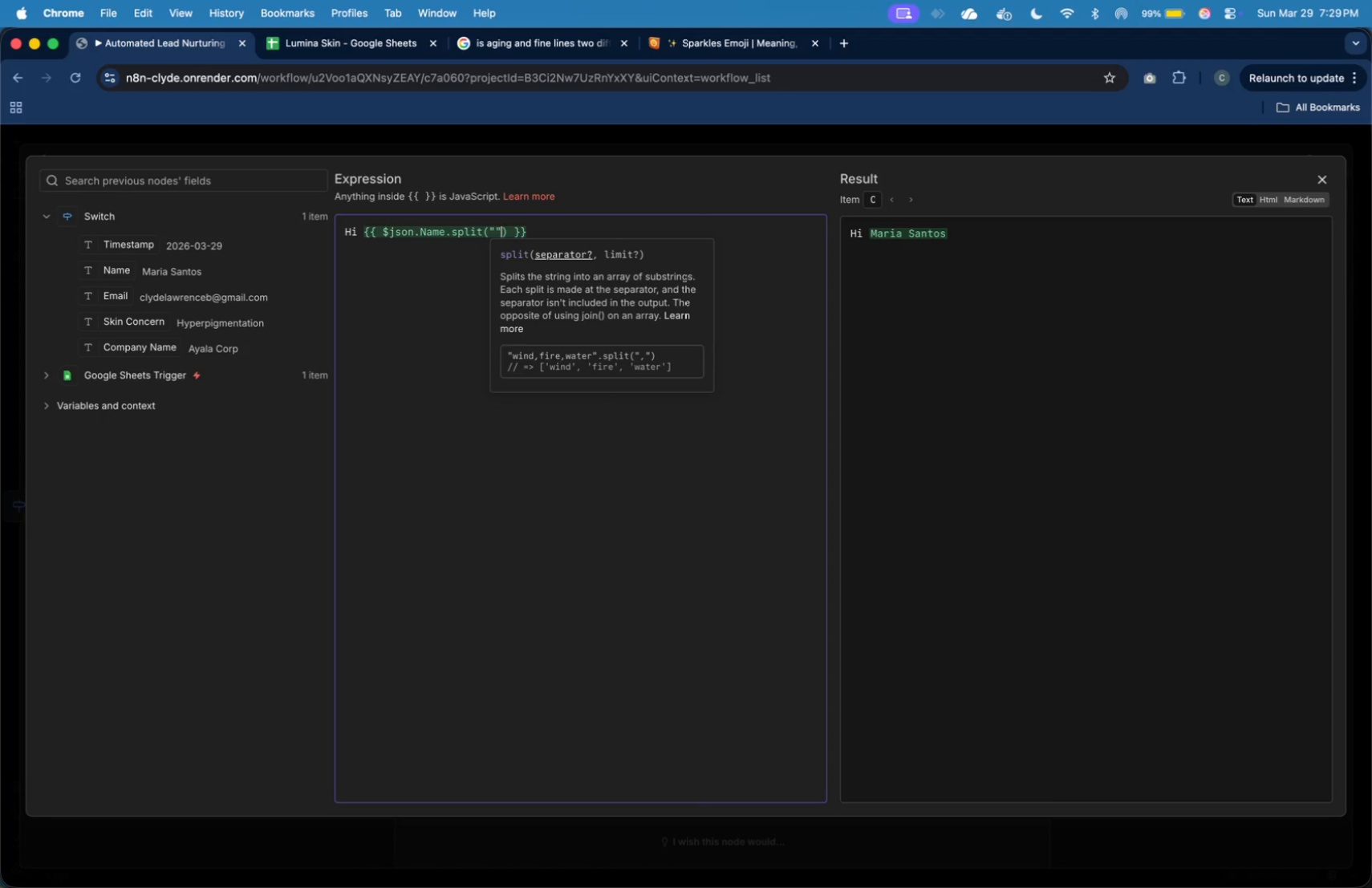 
key(Shift+Quote)
 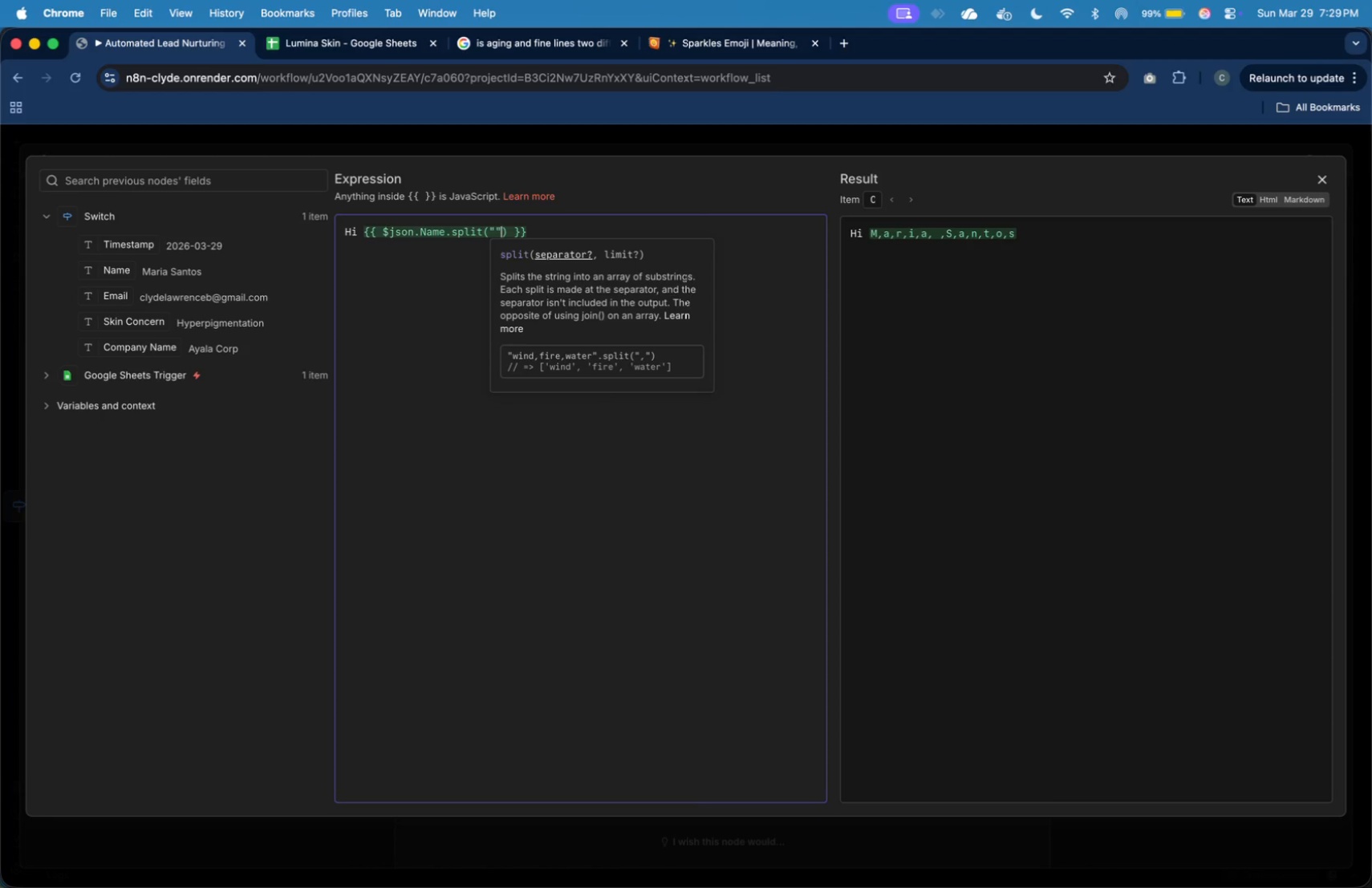 
key(ArrowLeft)
 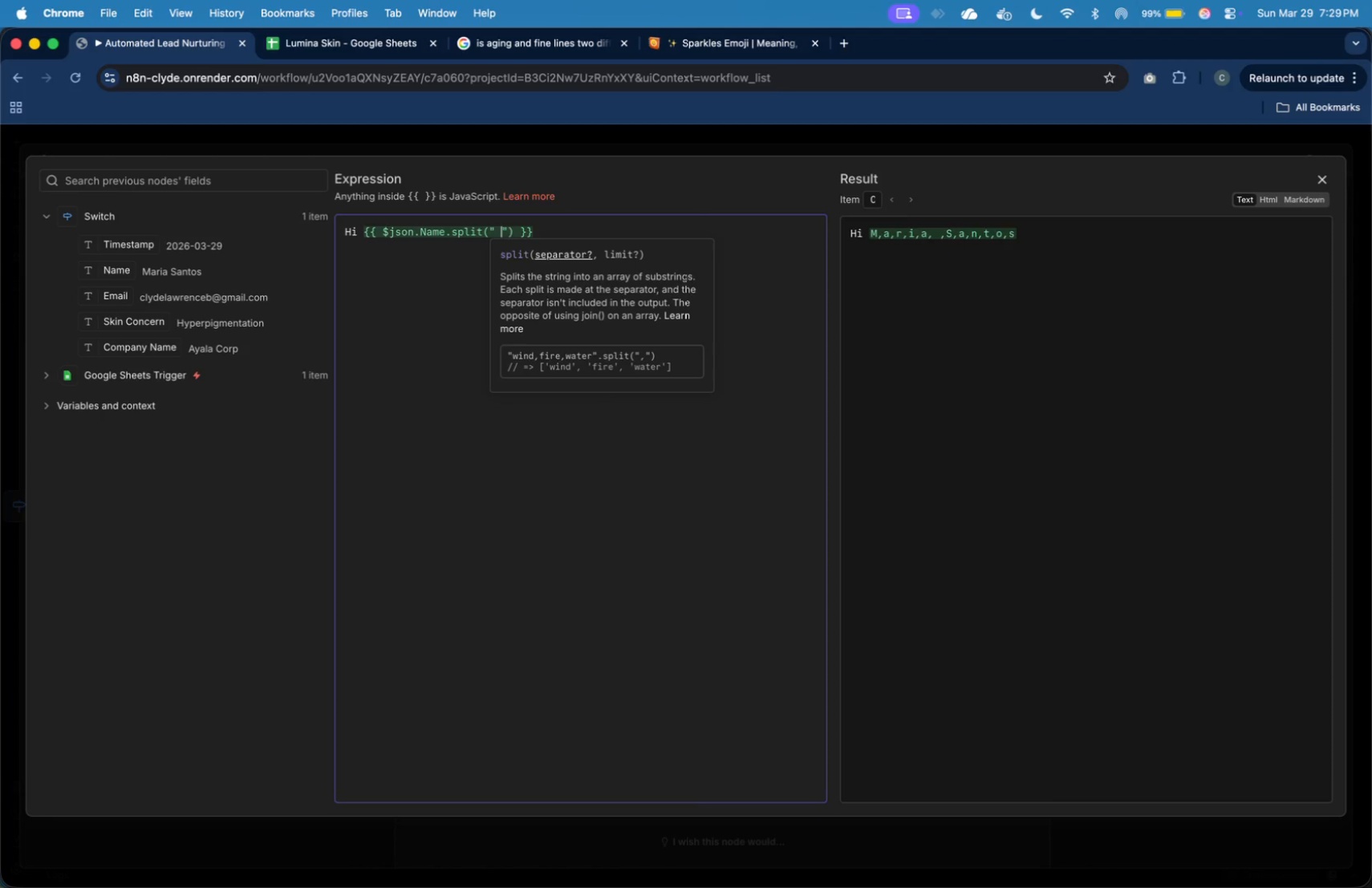 
key(Space)
 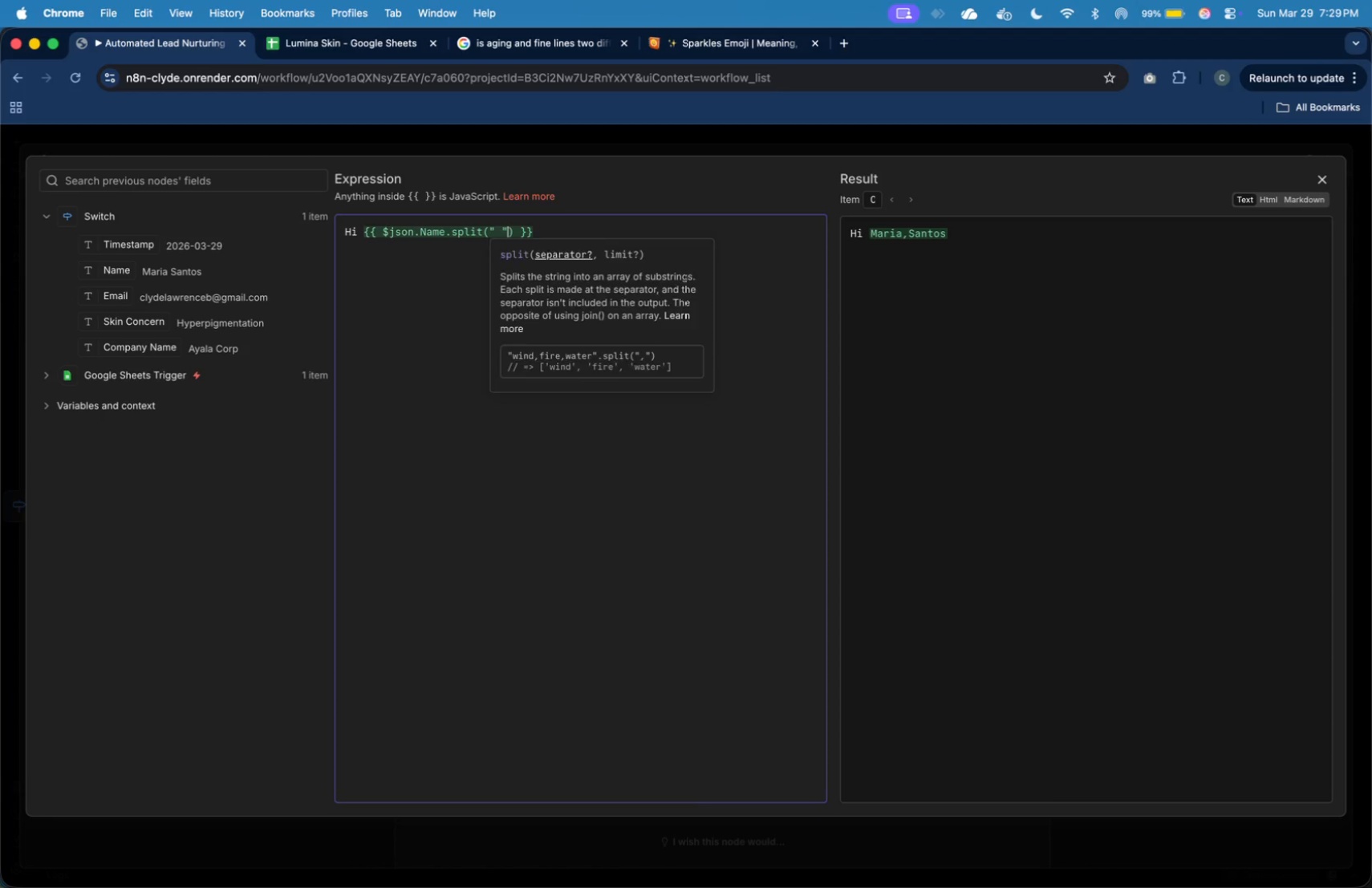 
key(ArrowRight)
 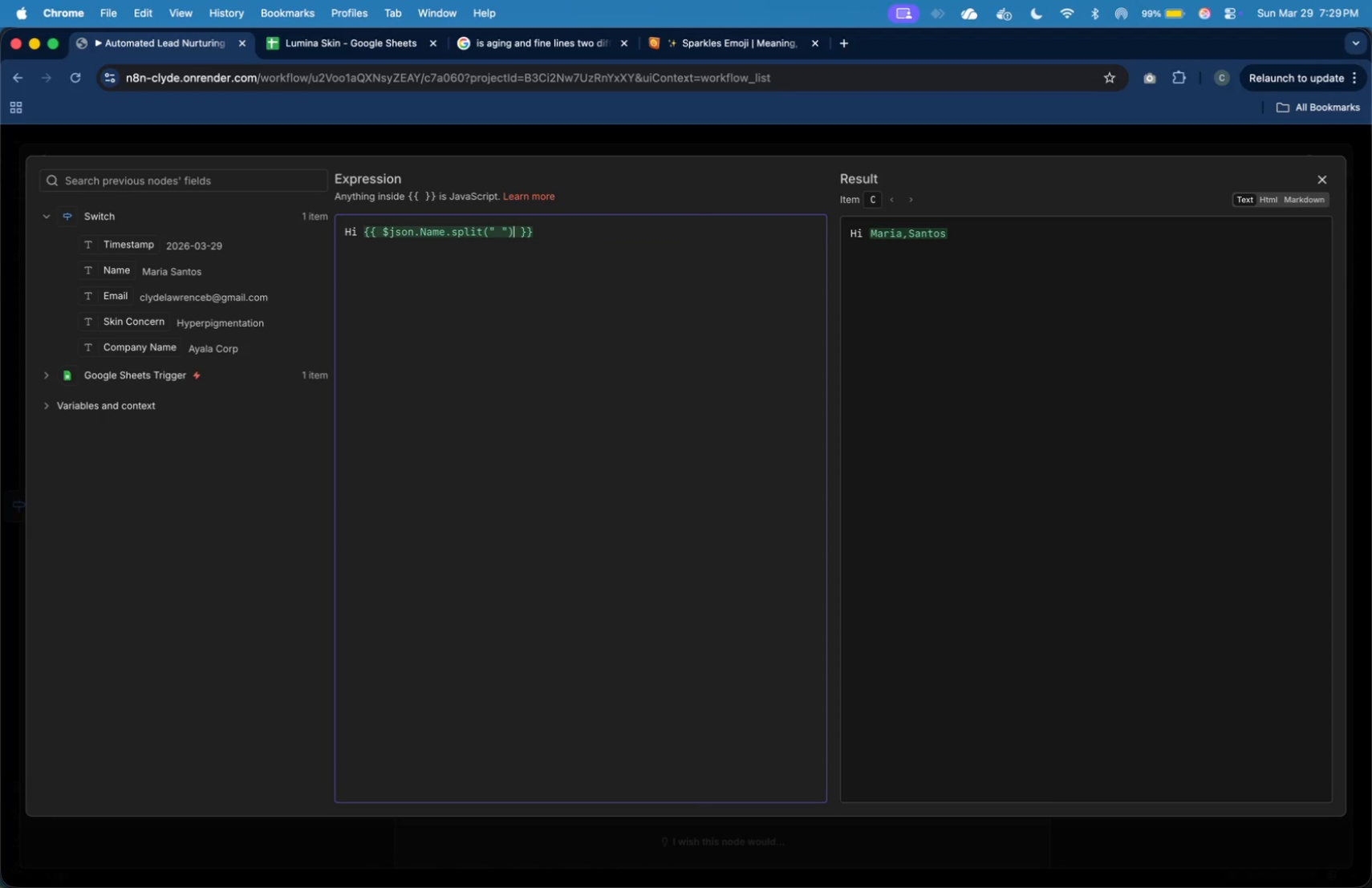 
key(ArrowRight)
 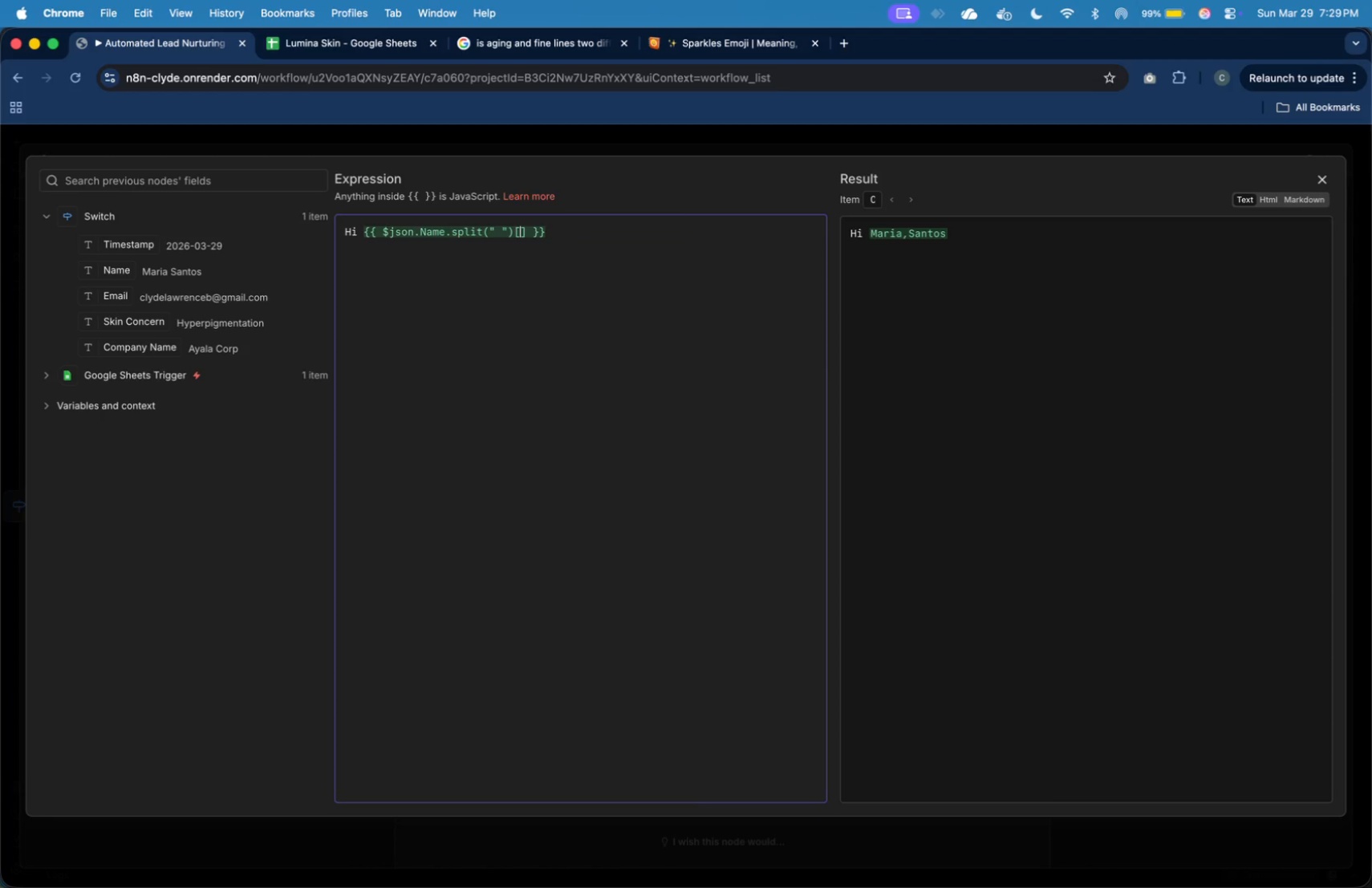 
key(BracketLeft)
 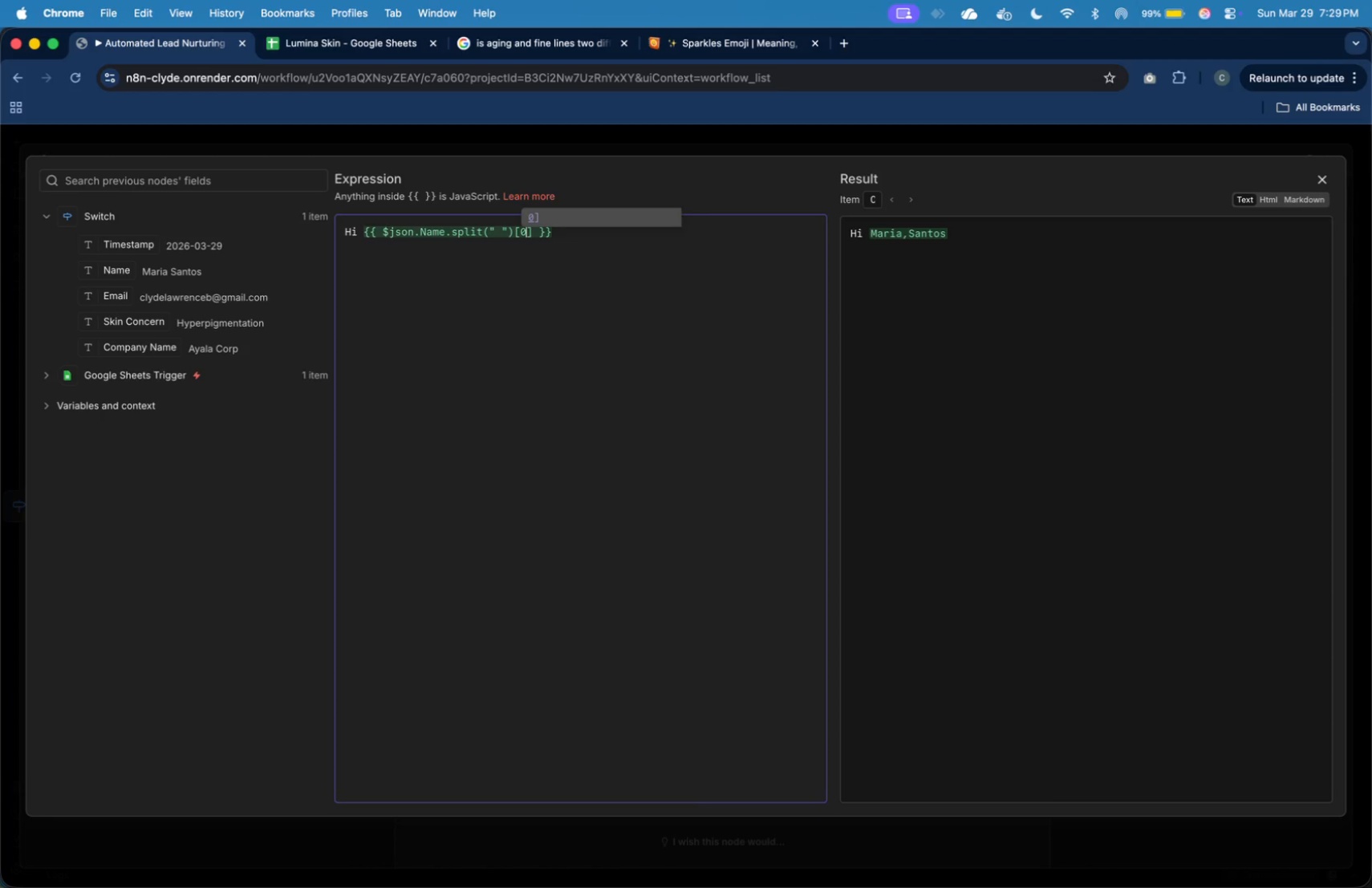 
key(0)
 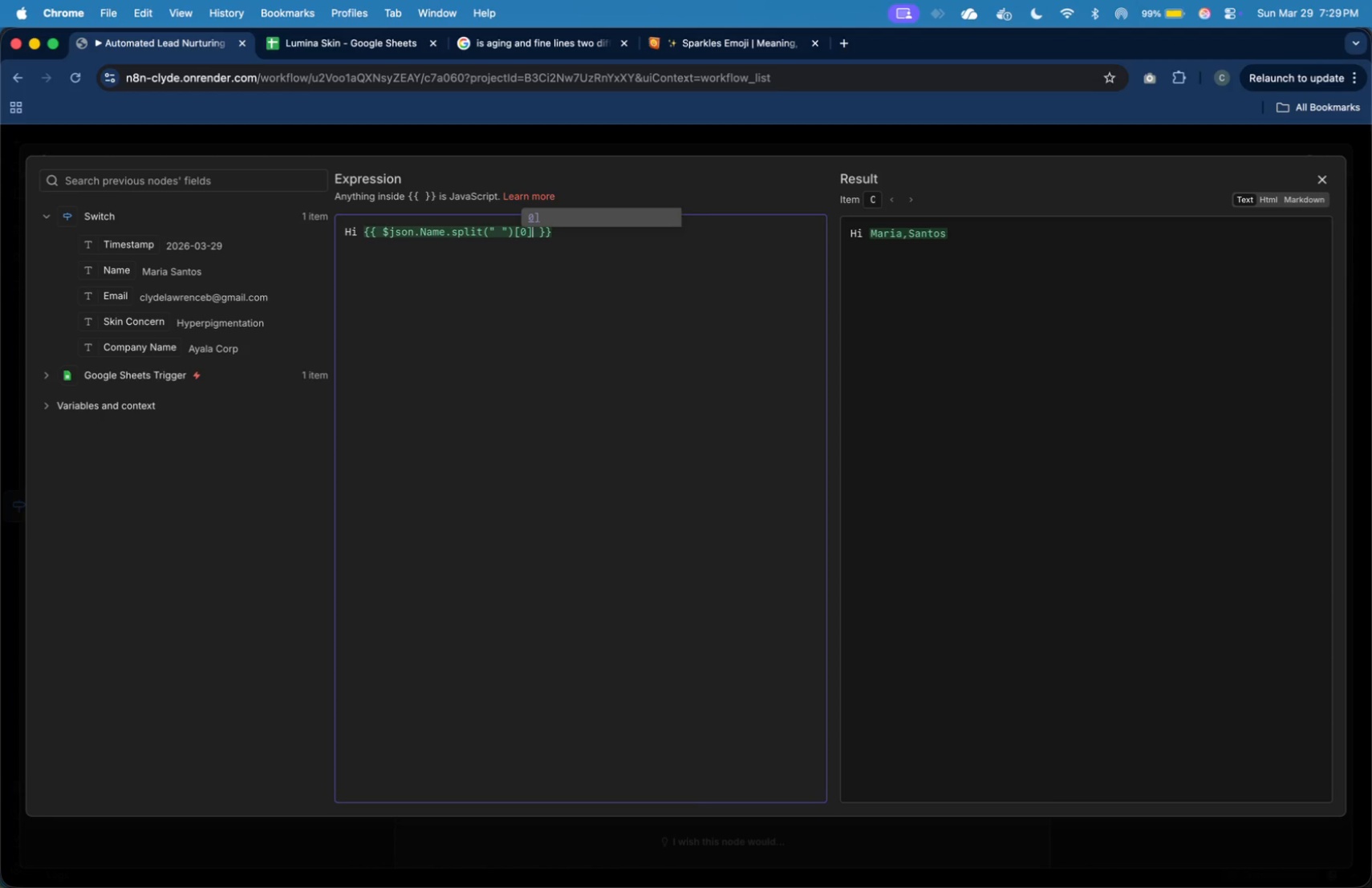 
key(BracketRight)
 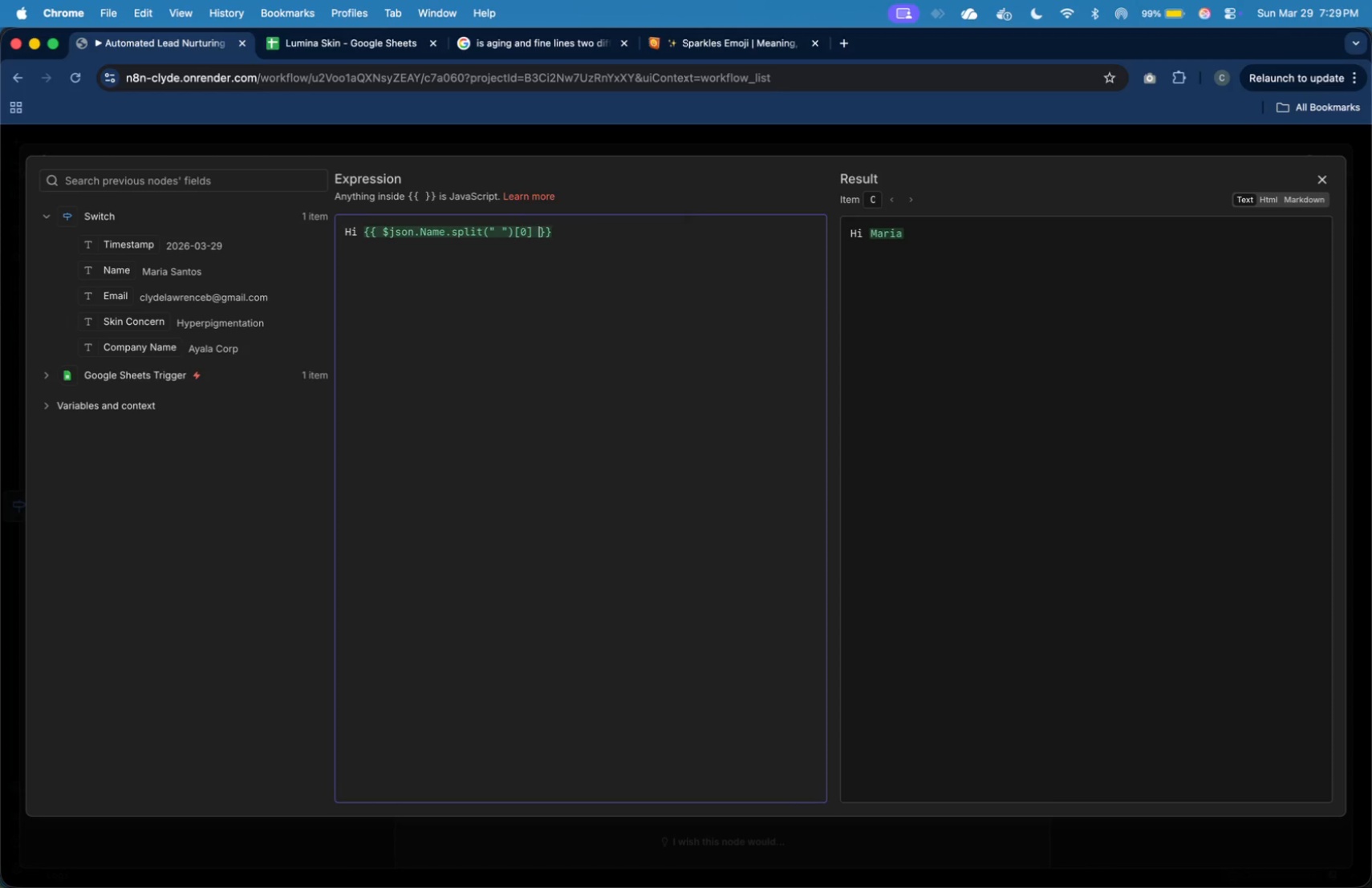 
key(ArrowRight)
 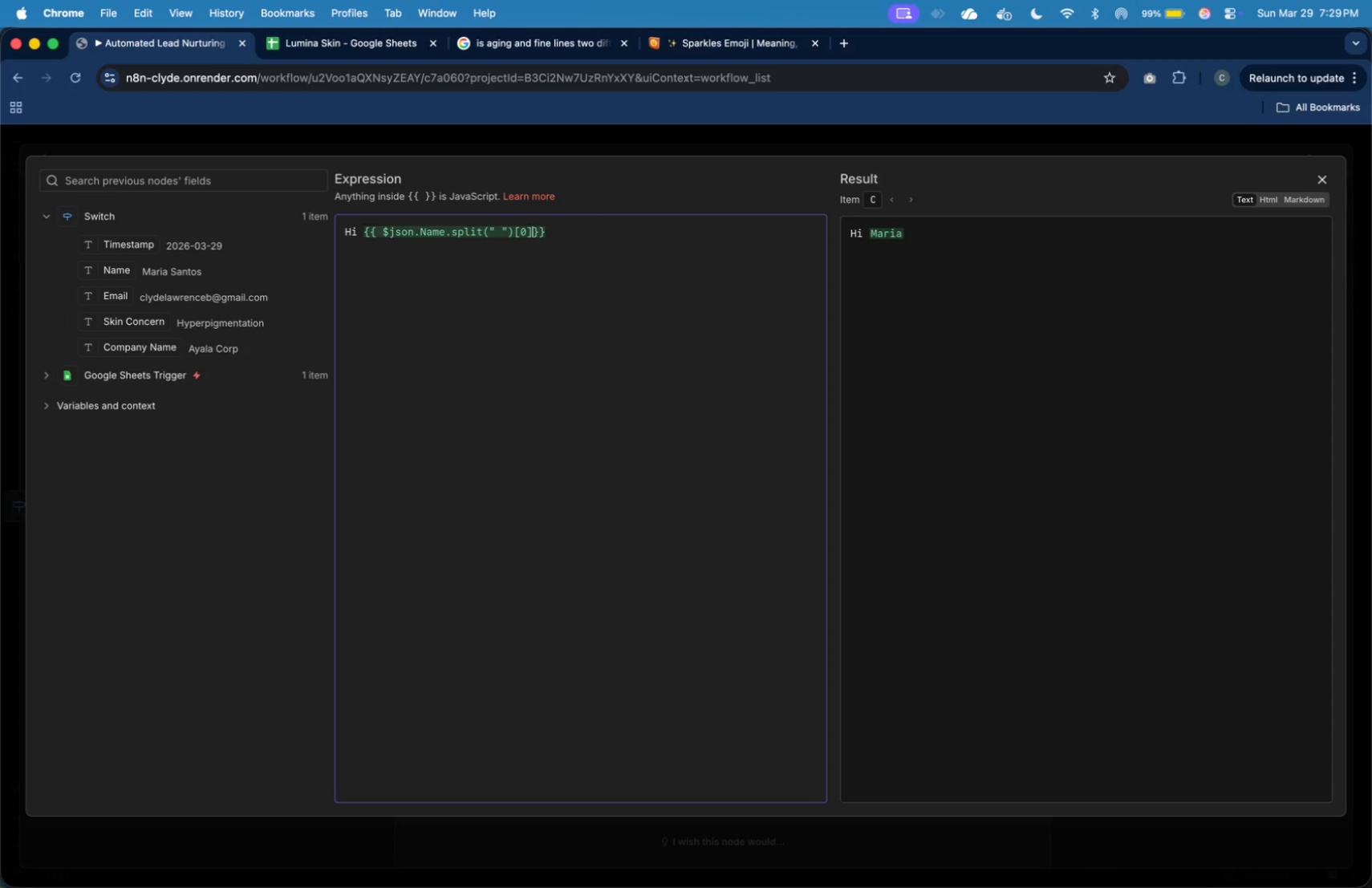 
key(Backspace)
 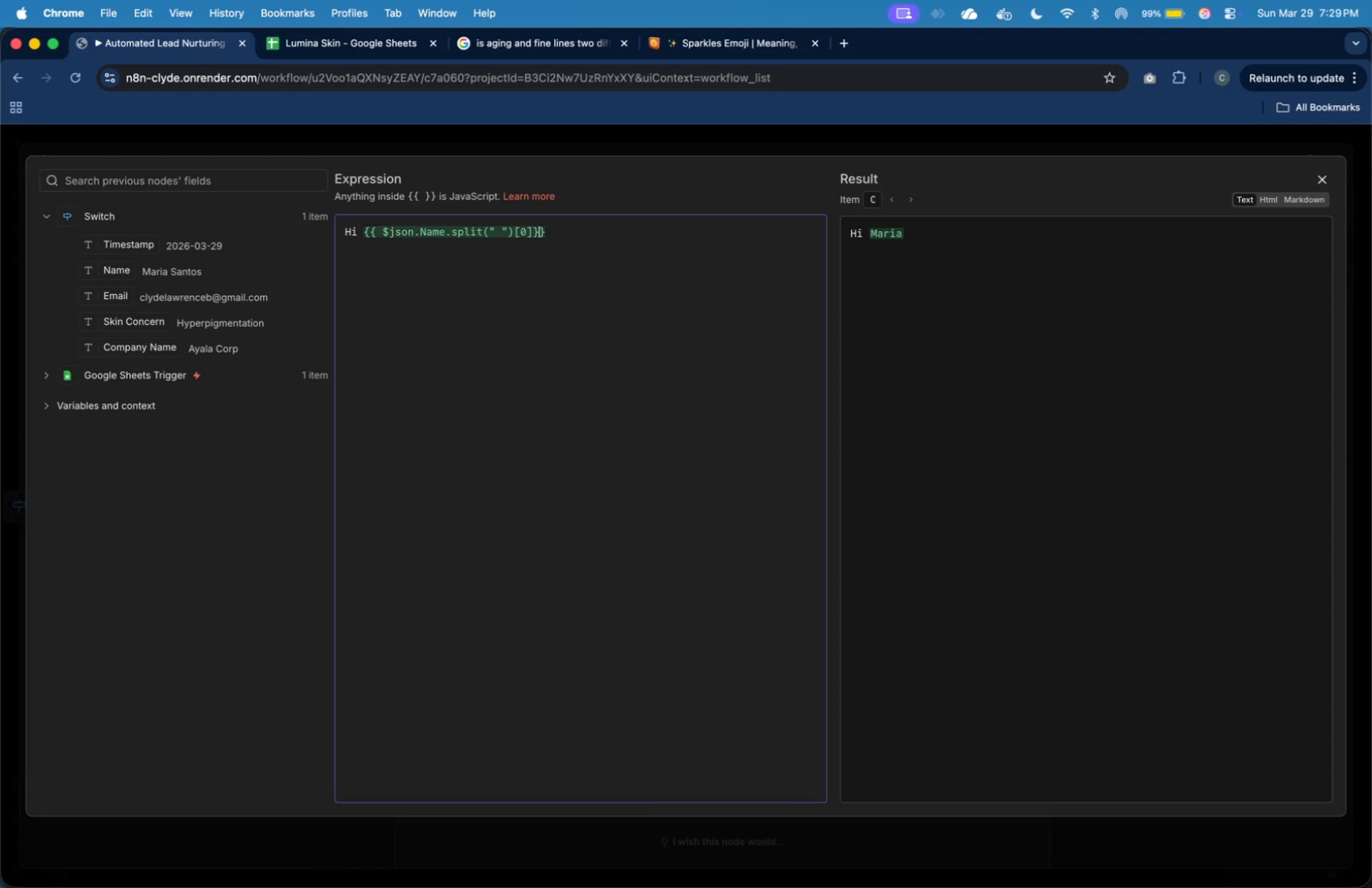 
key(ArrowRight)
 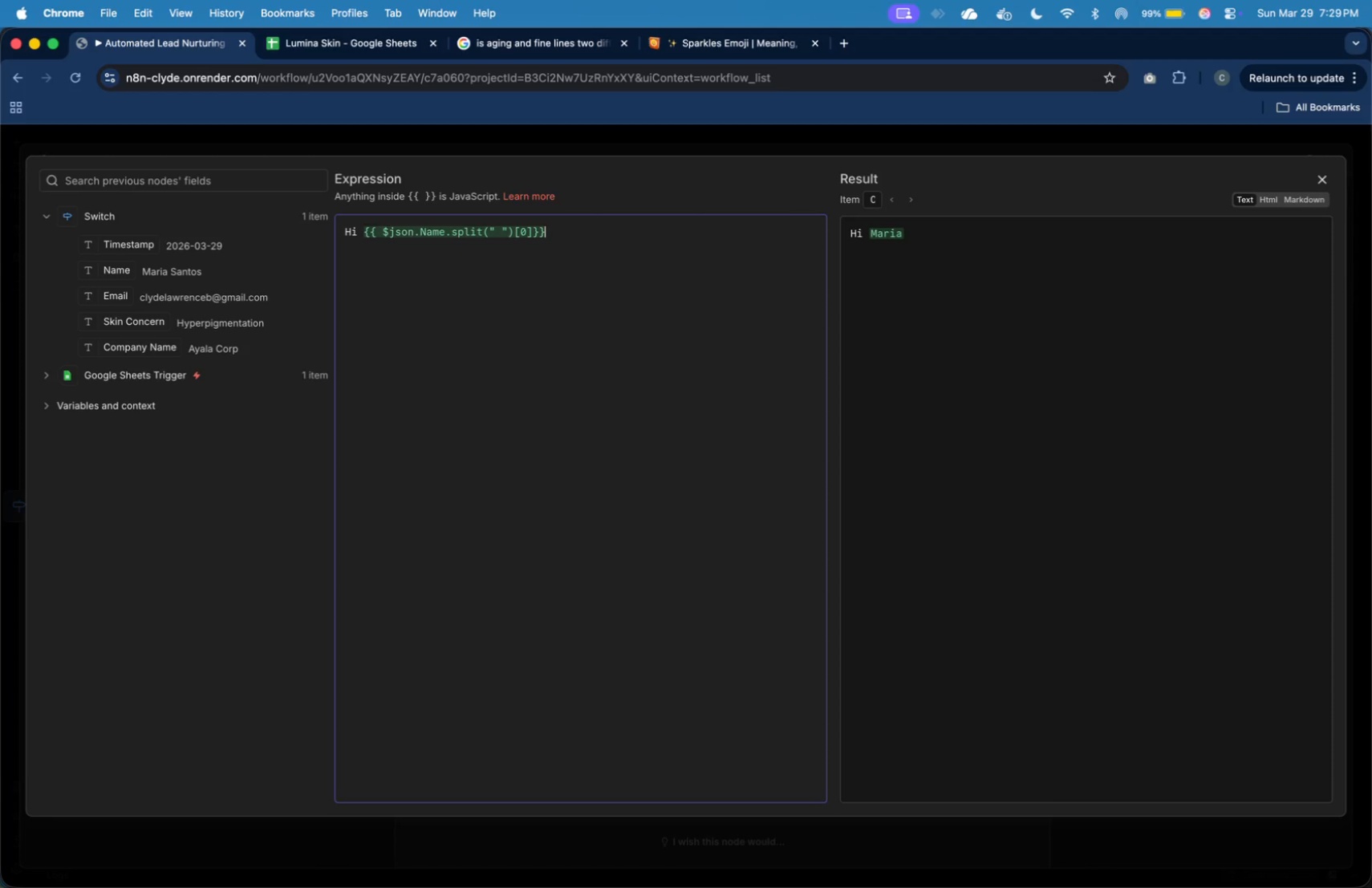 
key(ArrowRight)
 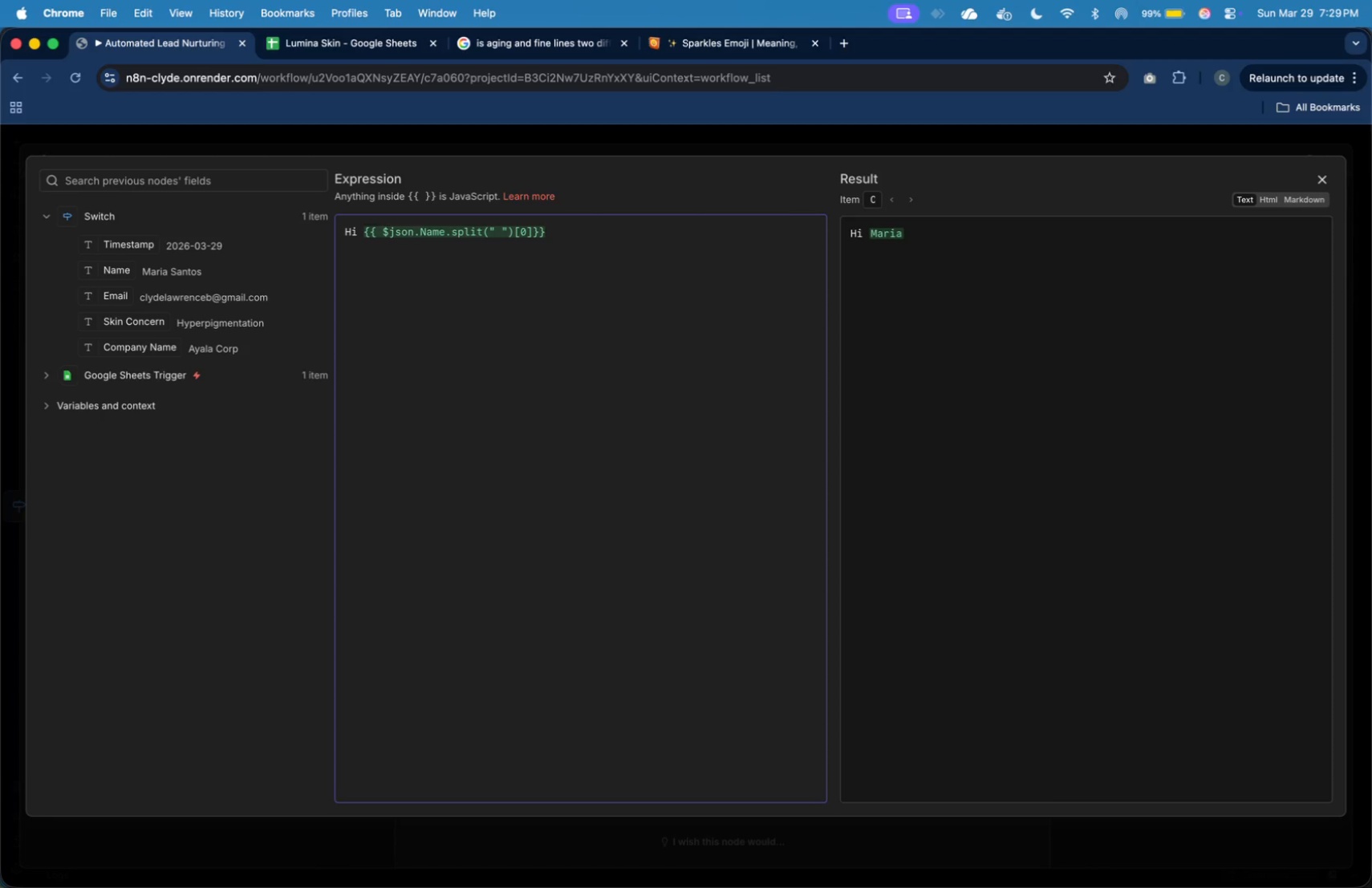 
key(Comma)
 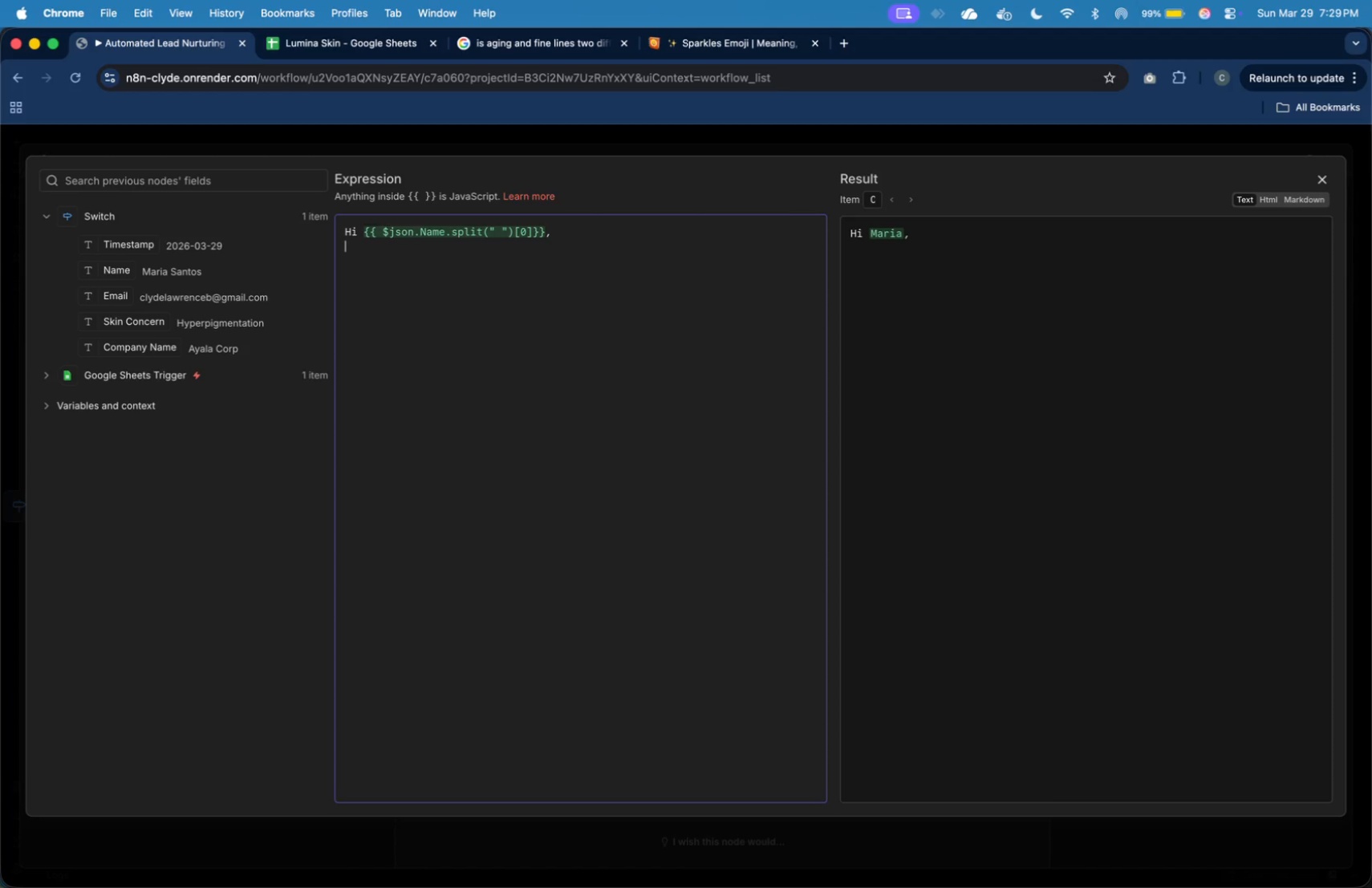 
key(Enter)
 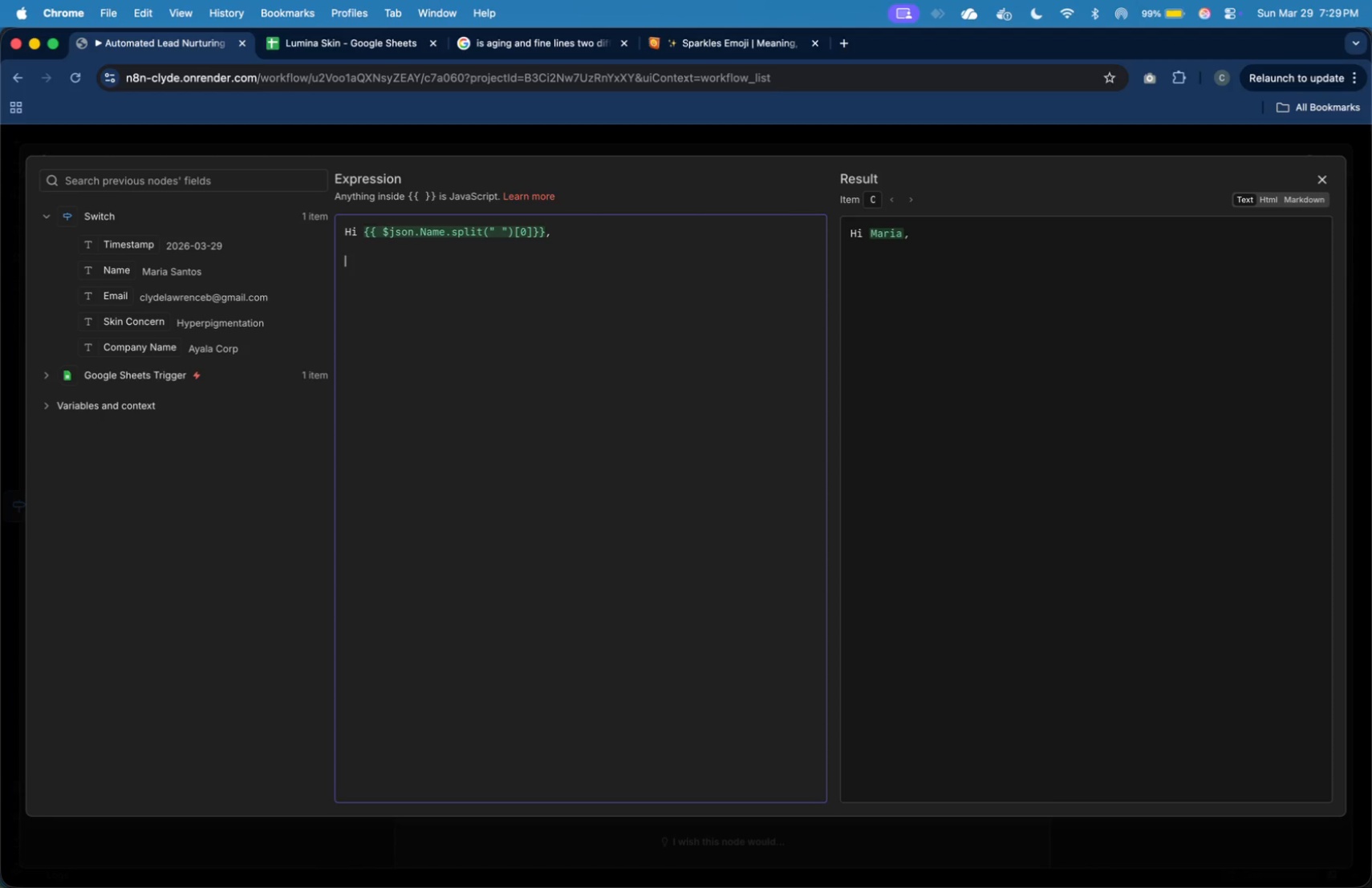 
key(Enter)
 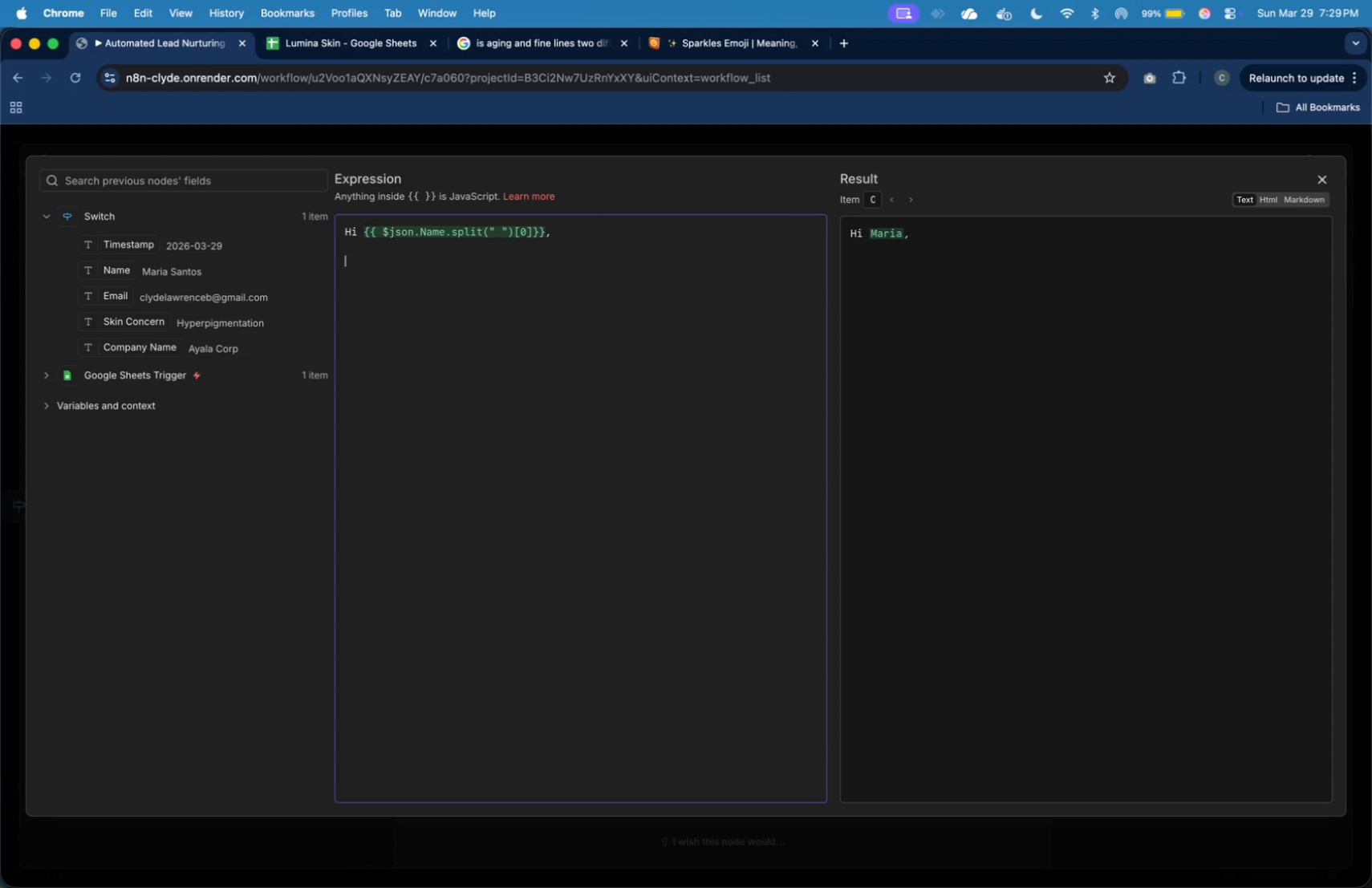 
type(Thank yiu fo)
key(Backspace)
key(Backspace)
key(Backspace)
key(Backspace)
key(Backspace)
type(ou for ...)
 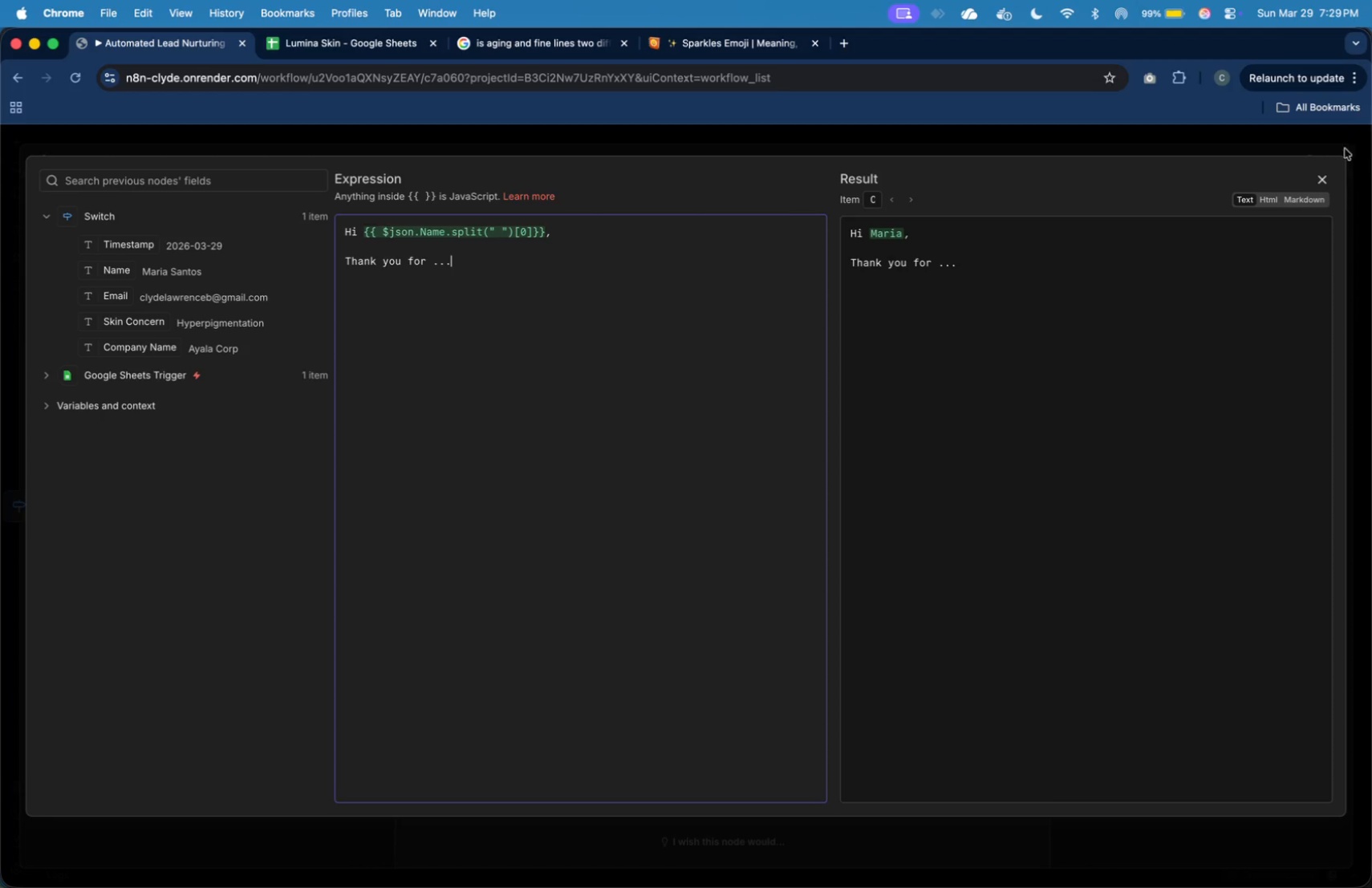 
left_click([1325, 177])
 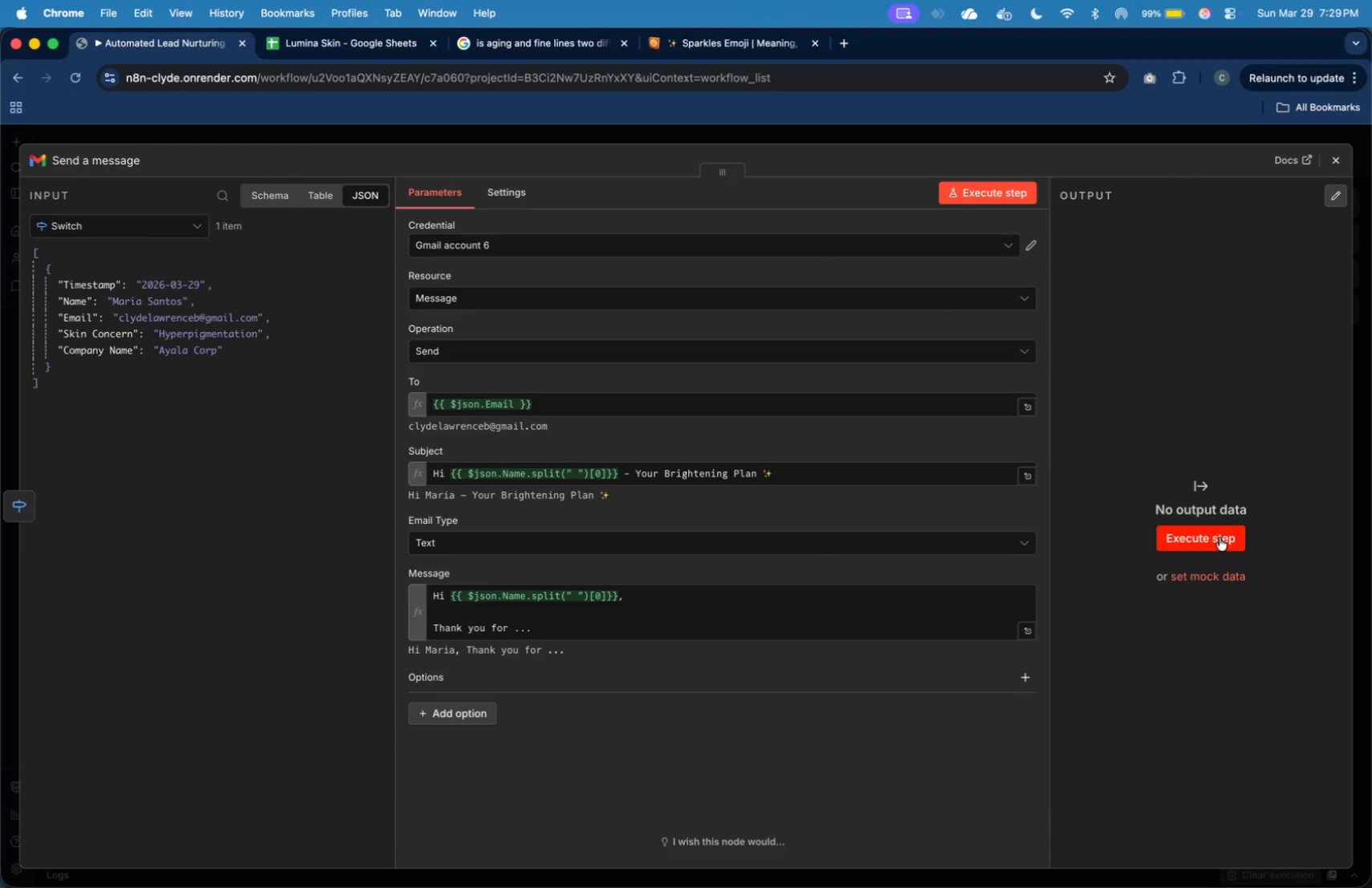 
left_click([1219, 539])
 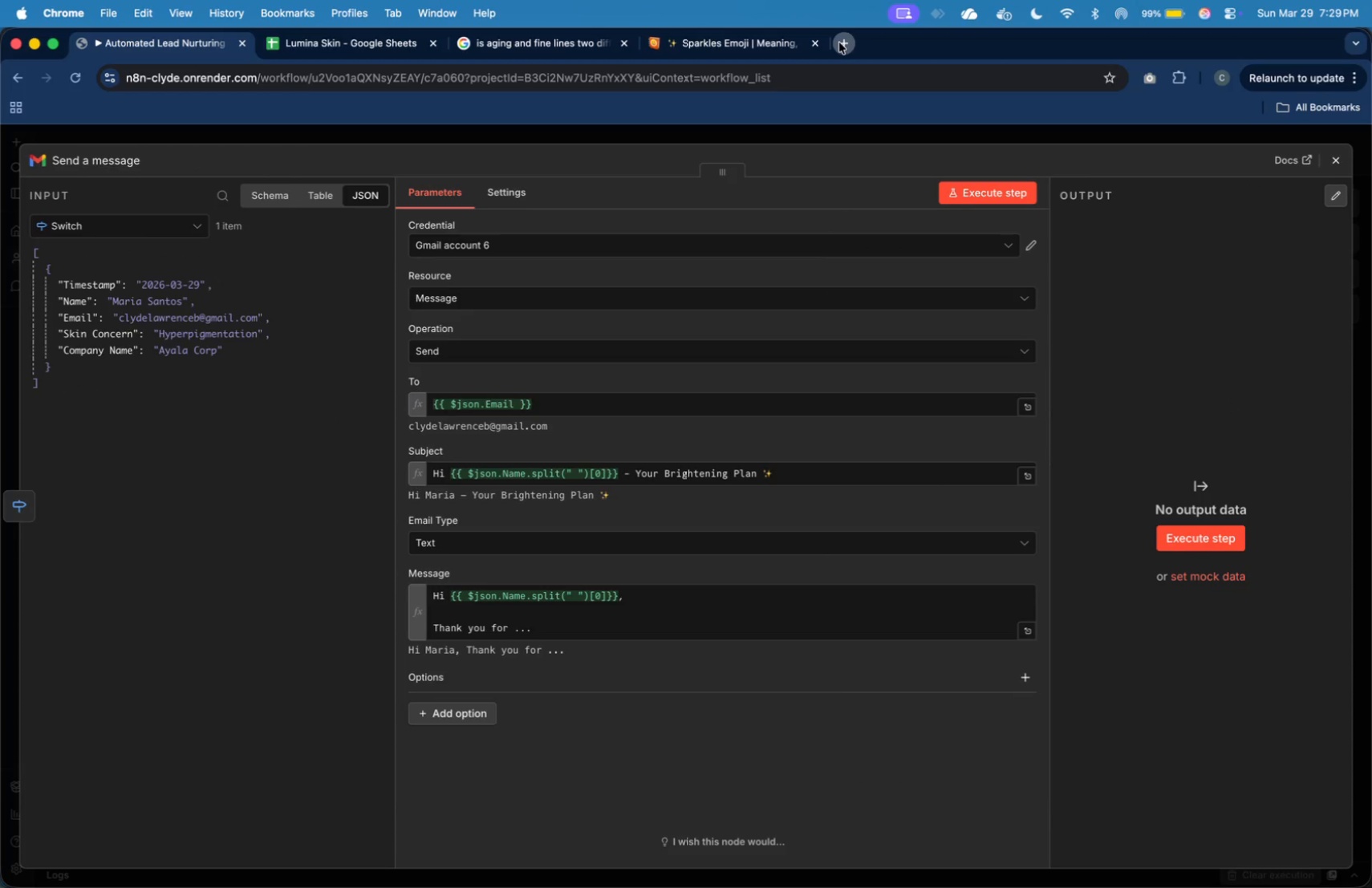 
type(gmail)
 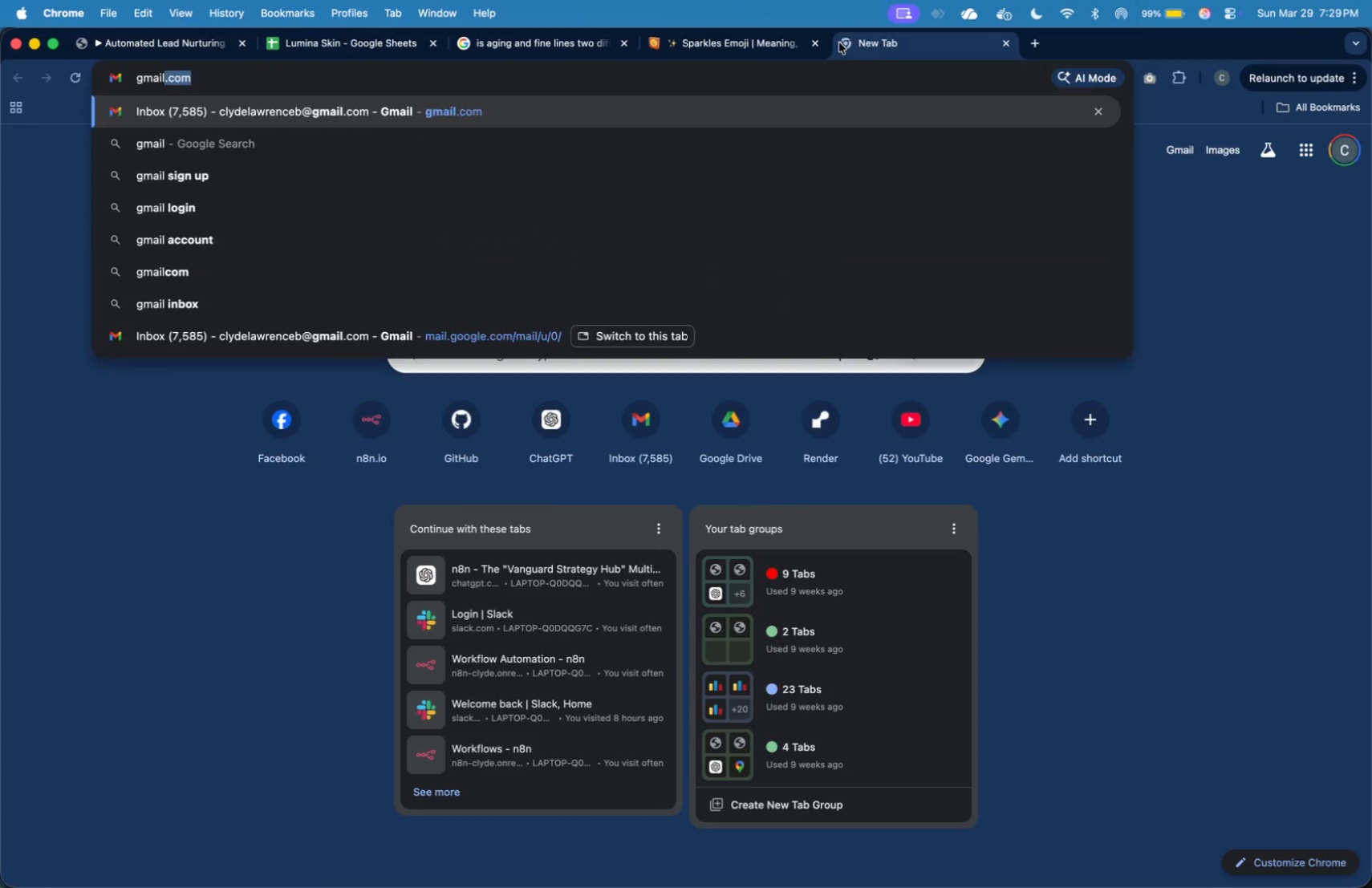 
key(Enter)
 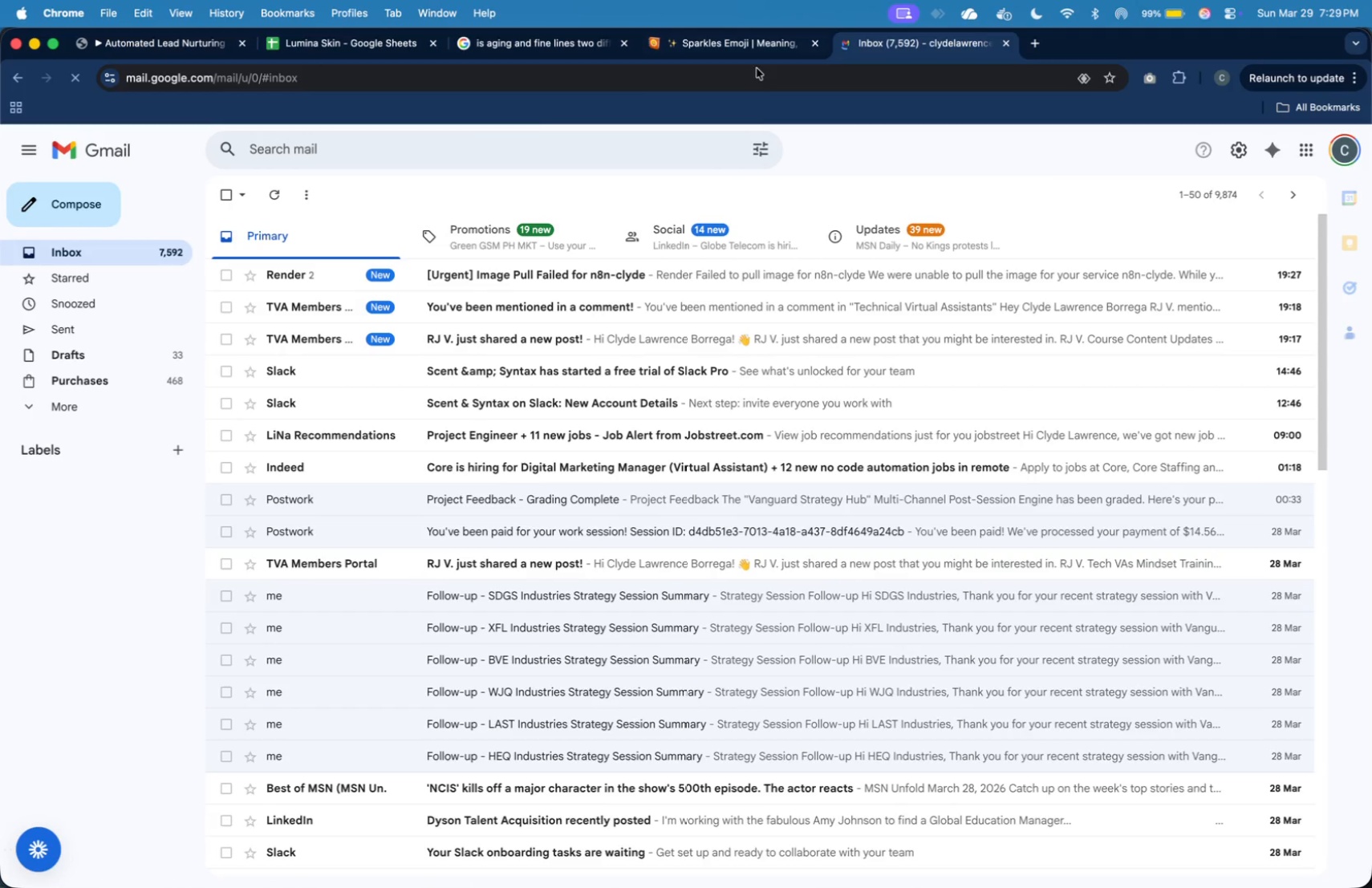 
left_click([173, 31])
 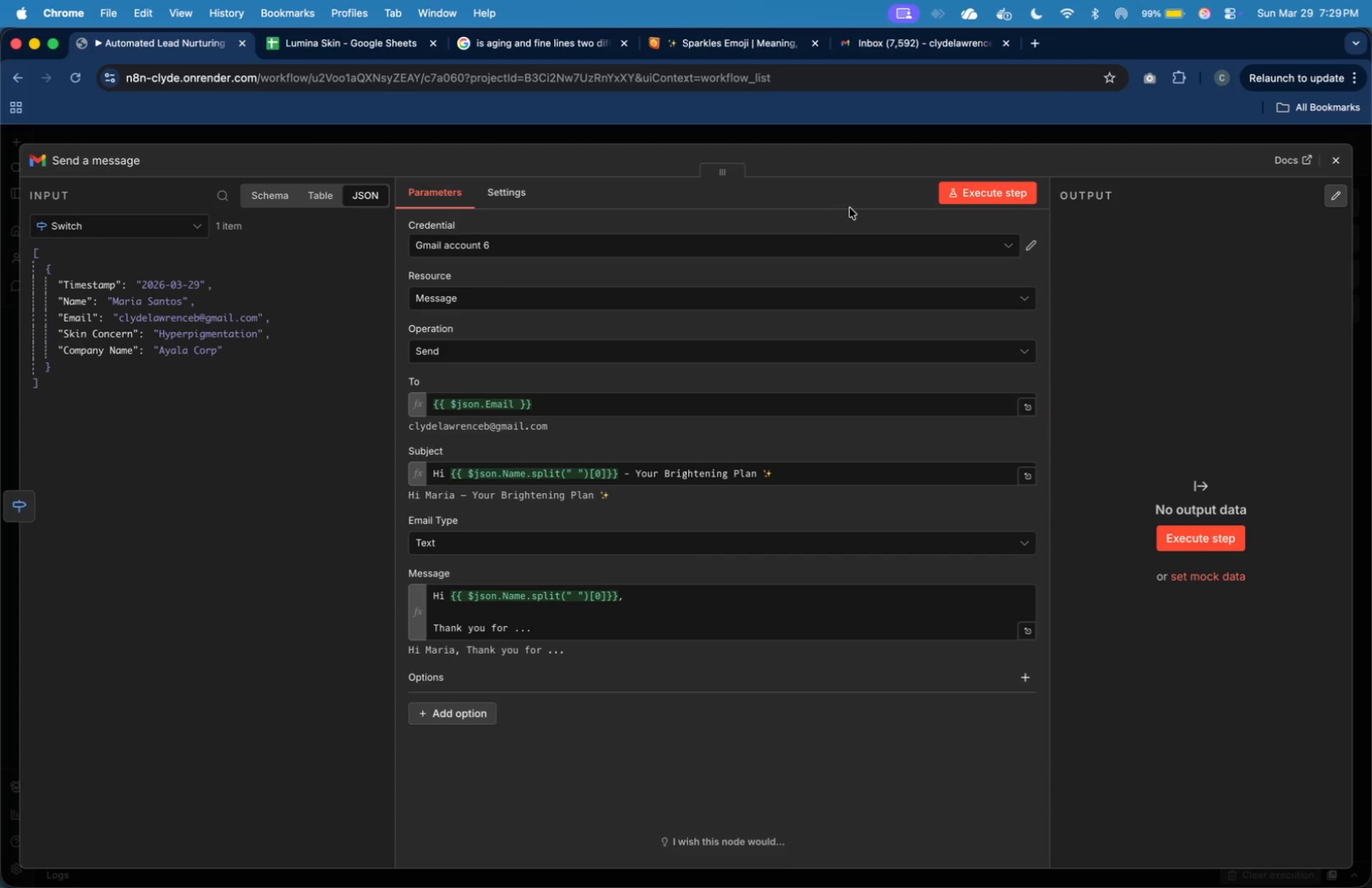 
left_click([1025, 199])
 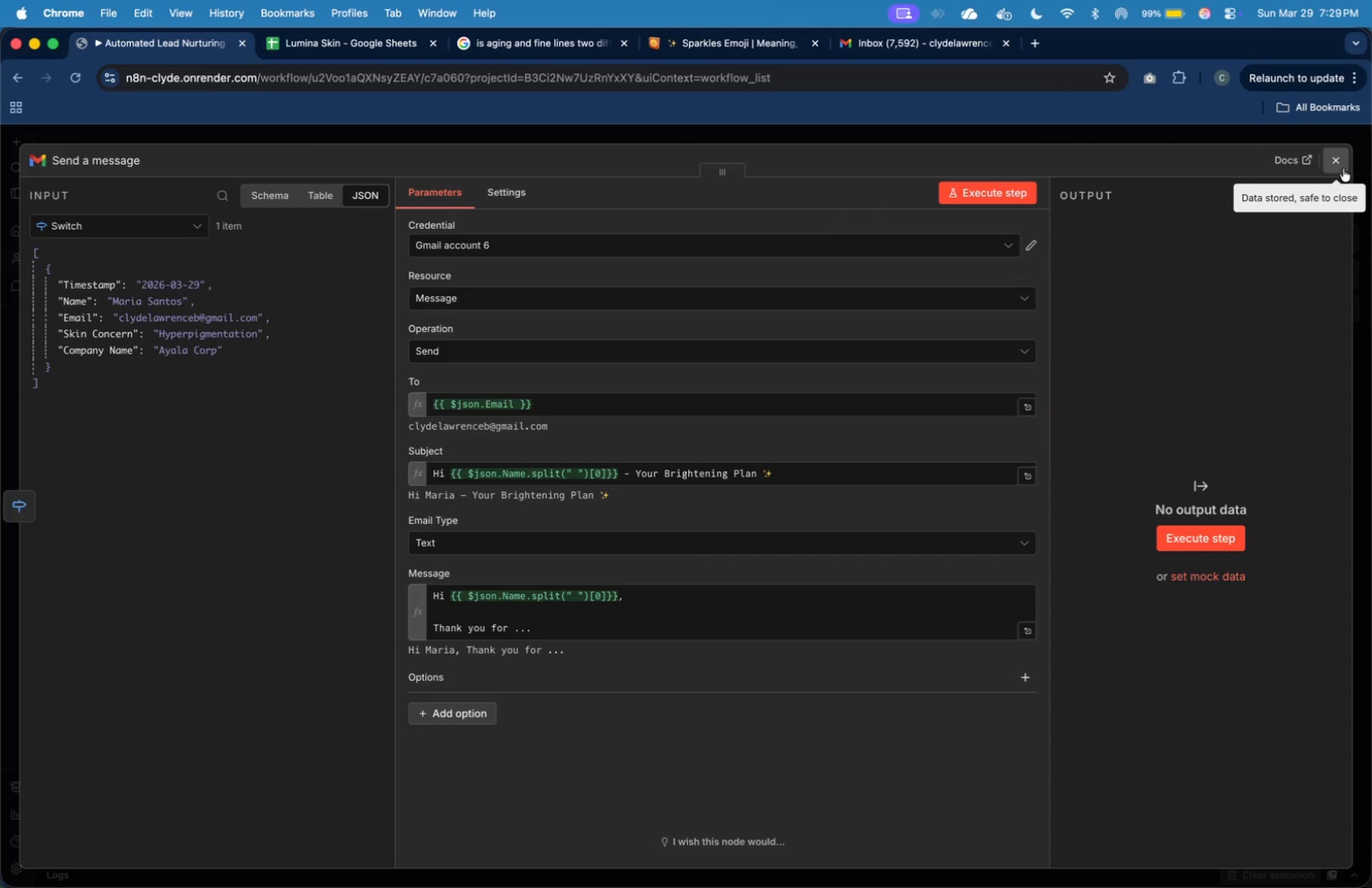 
wait(8.1)
 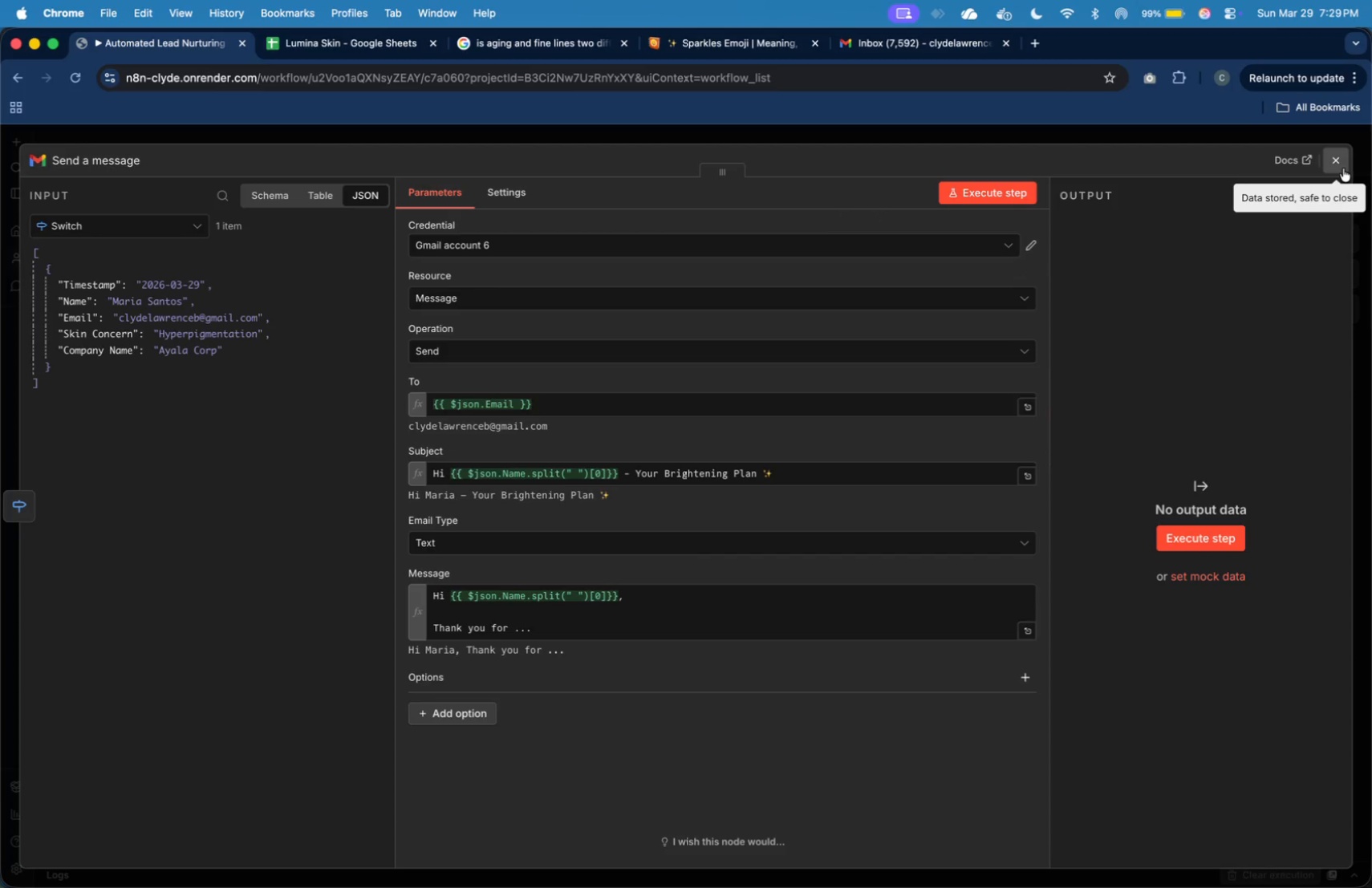 
left_click([1343, 168])
 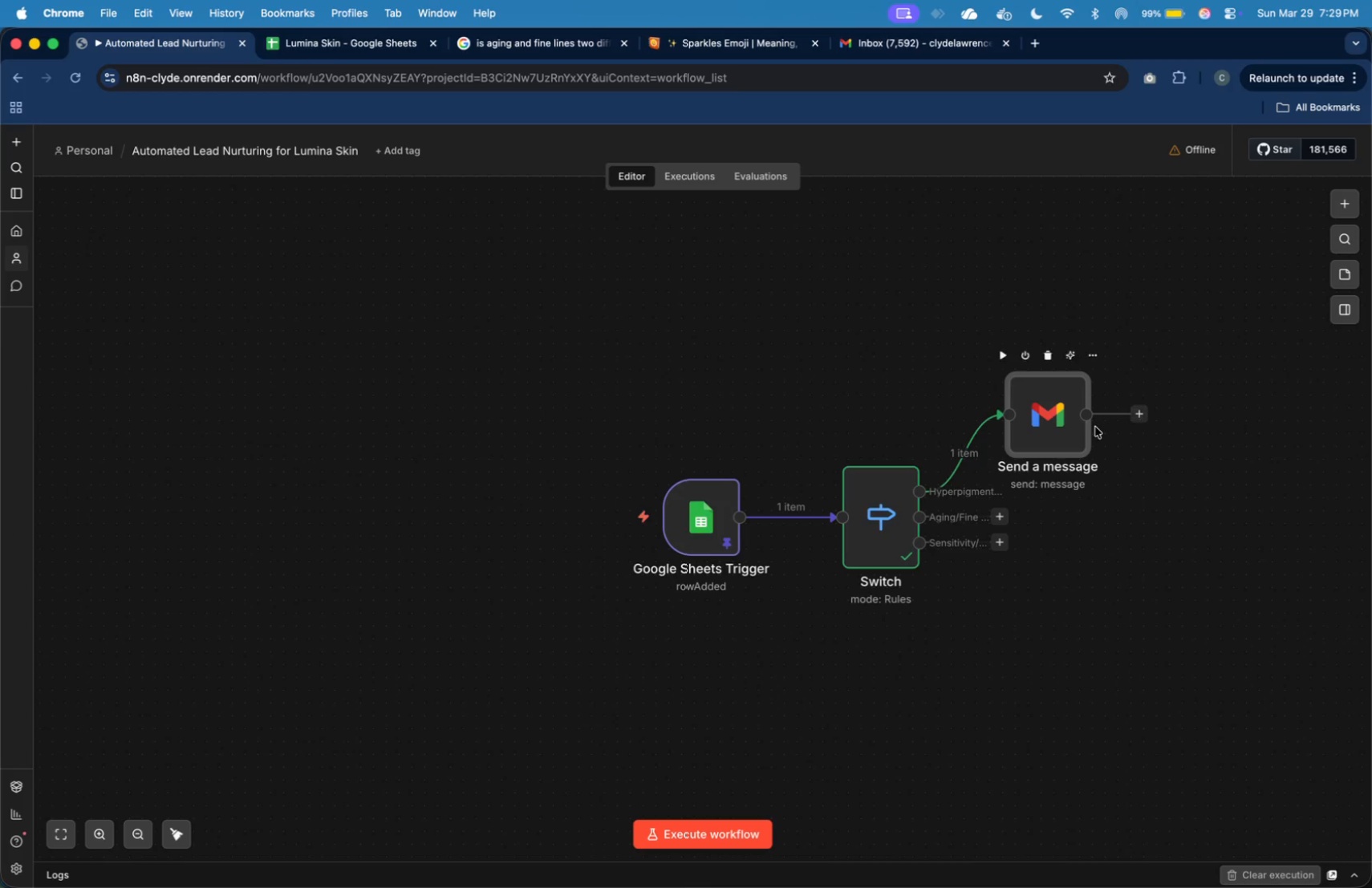 
left_click_drag(start_coordinate=[1043, 418], to_coordinate=[1089, 387])
 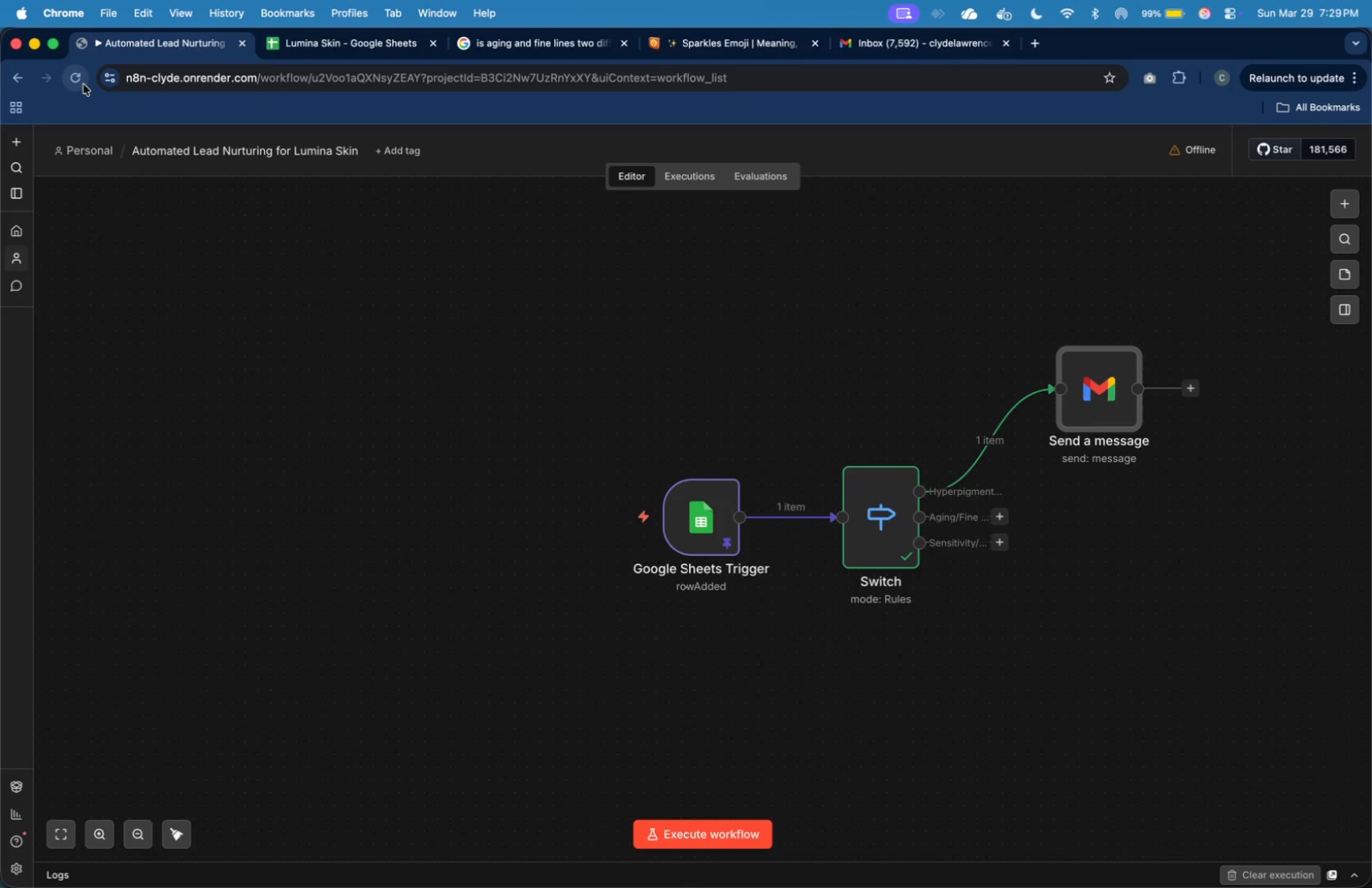 
wait(13.51)
 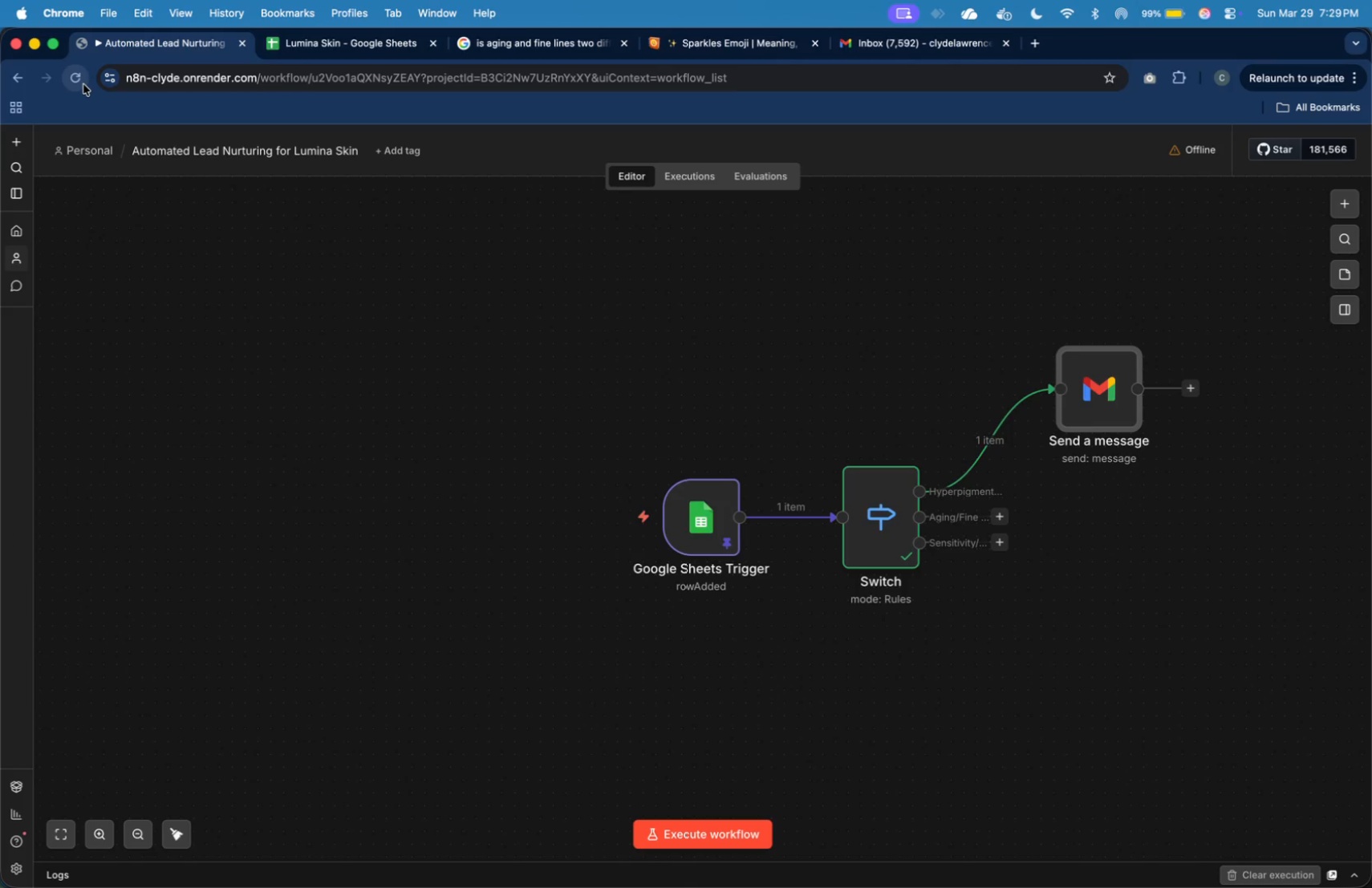 
left_click([749, 358])
 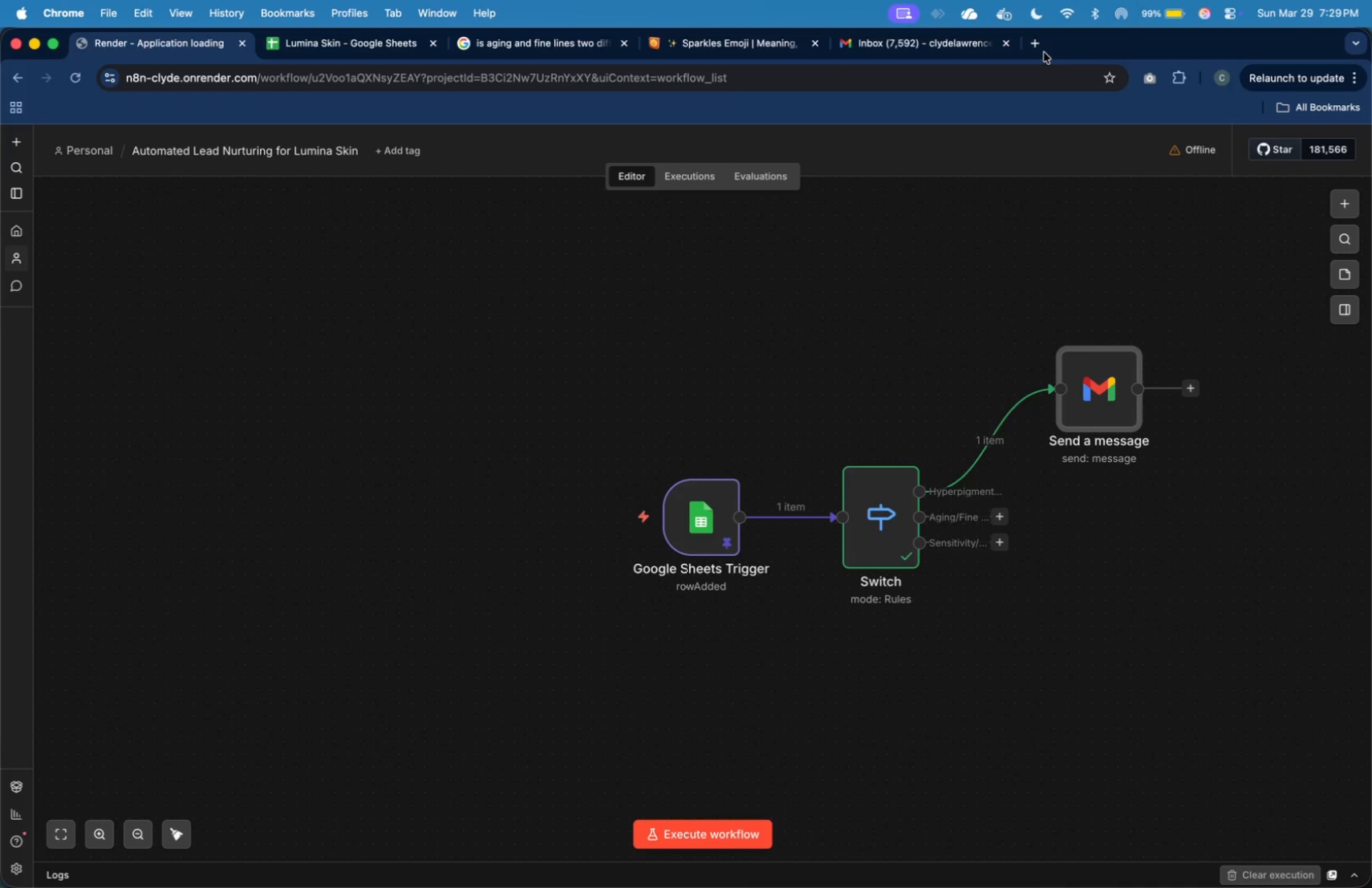 
left_click([1039, 49])
 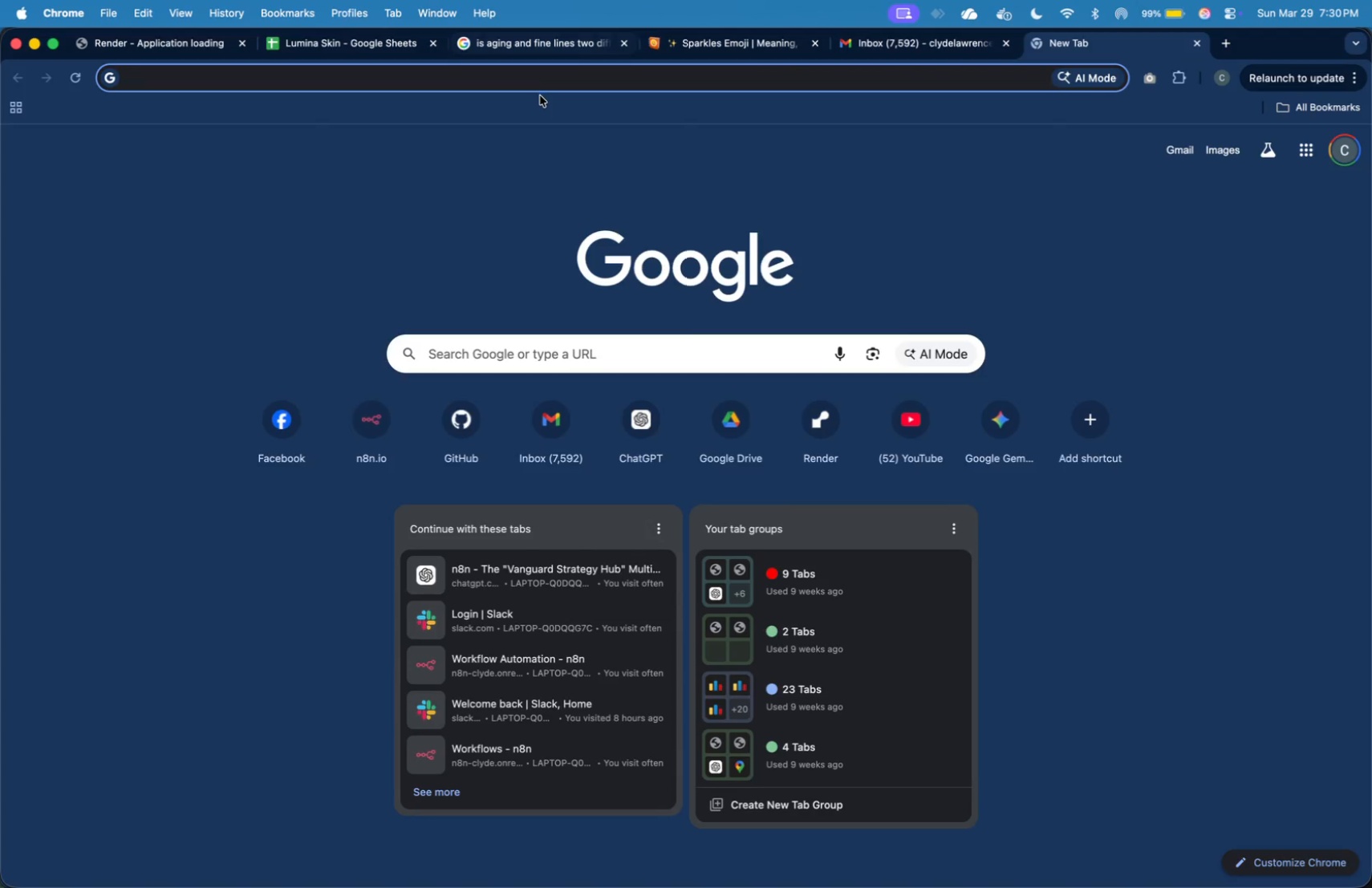 
type(d)
key(Backspace)
key(Backspace)
type(google docs)
 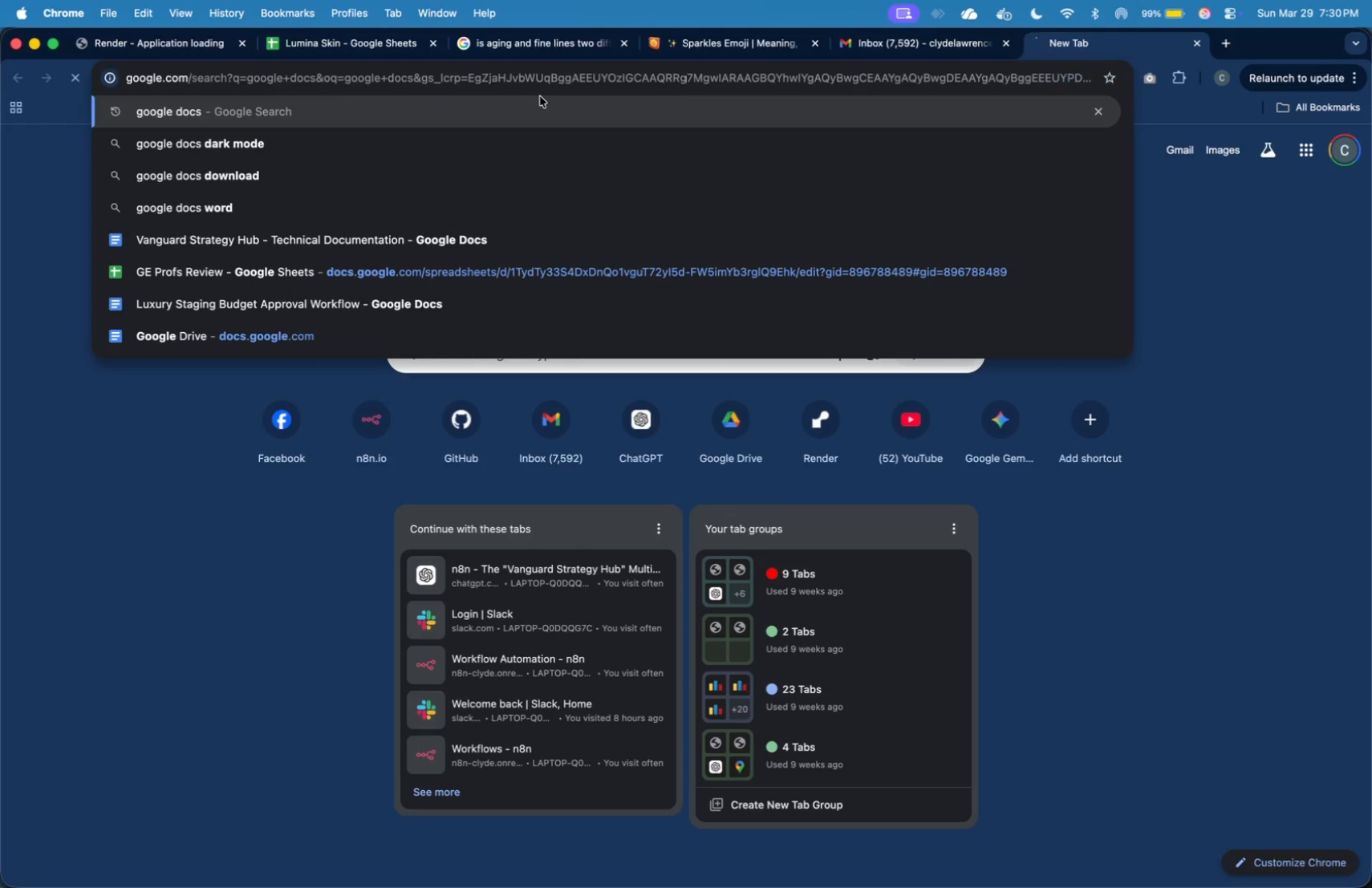 
key(Enter)
 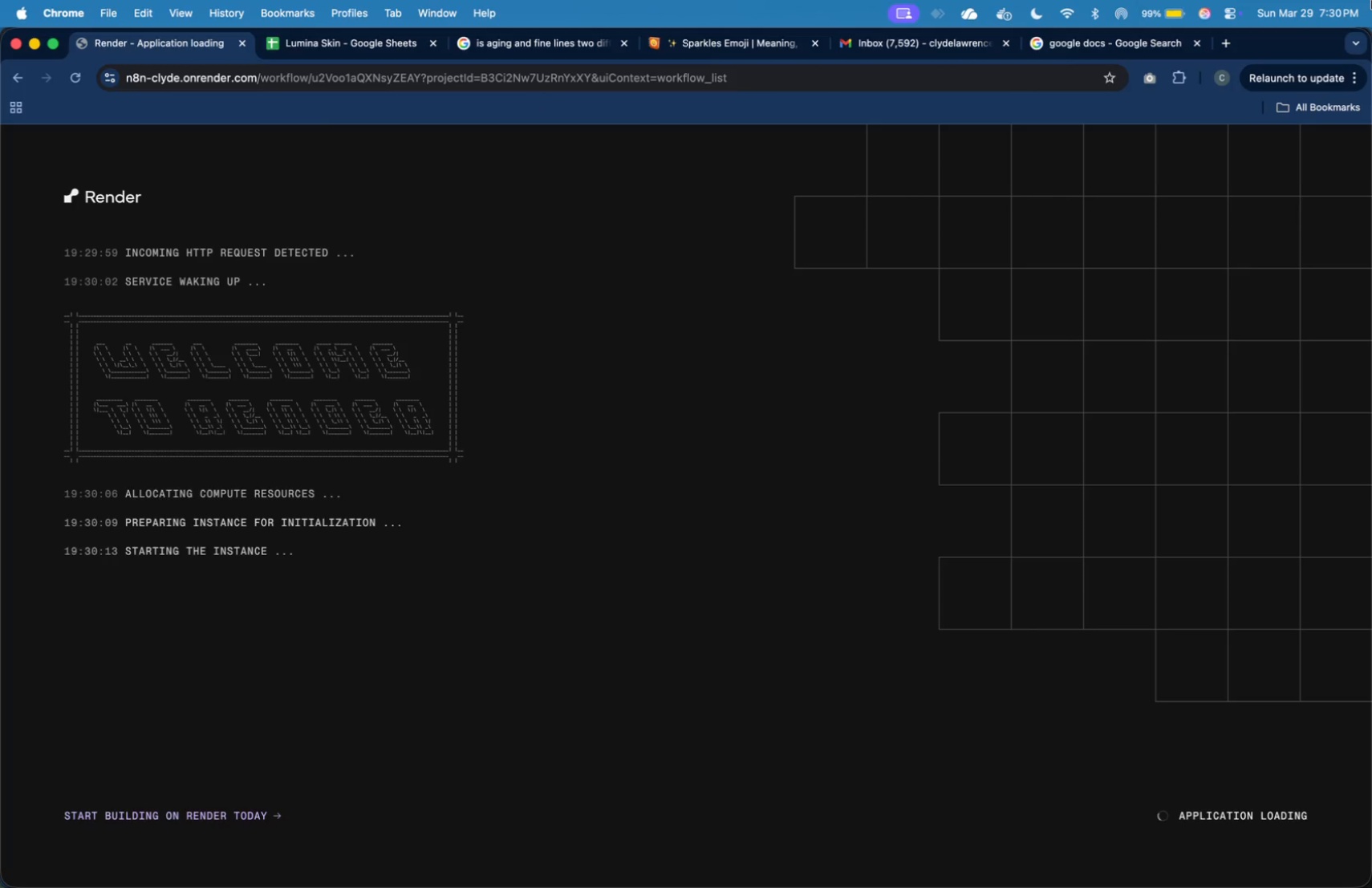 
left_click([1222, 46])
 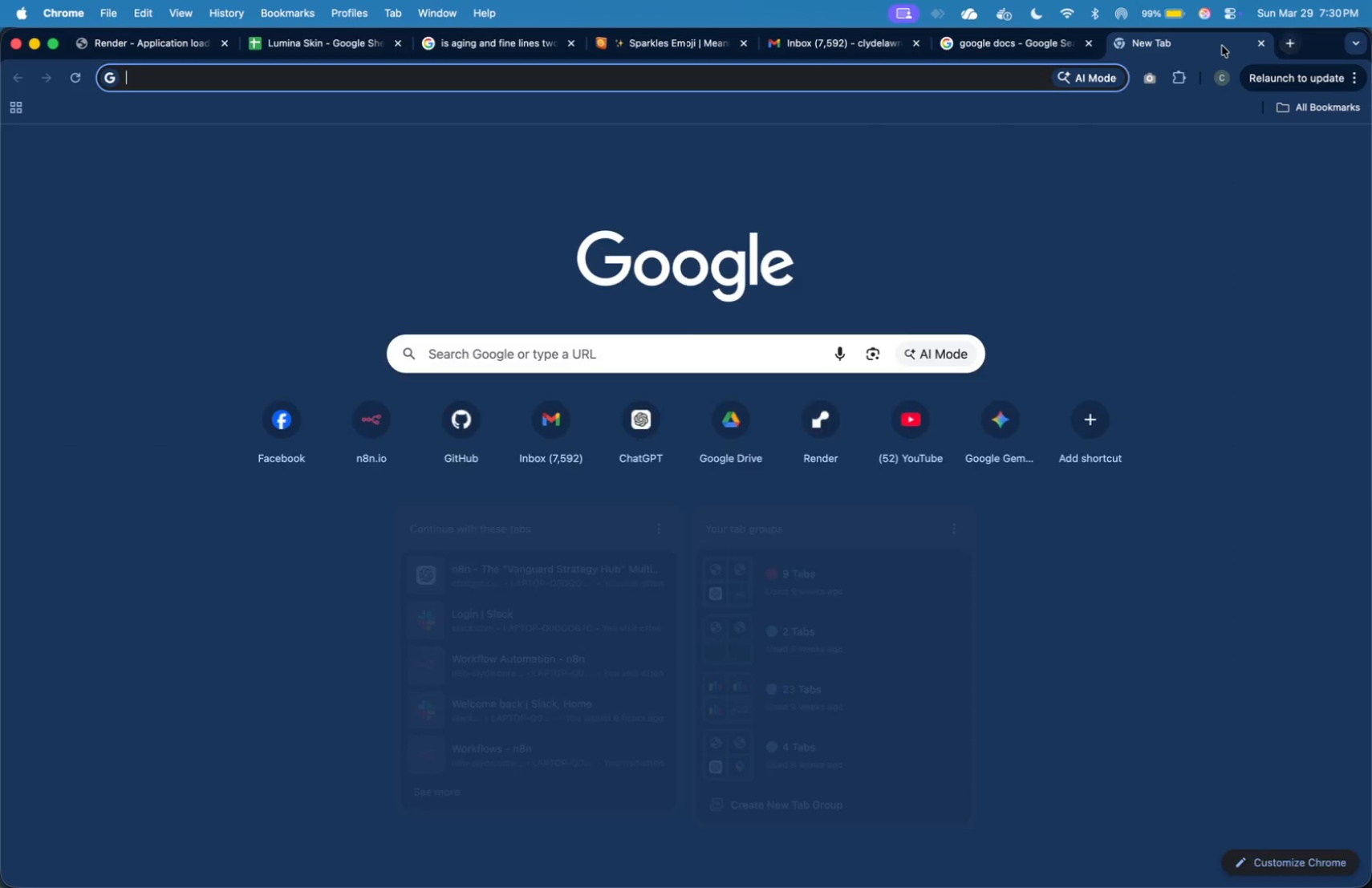 
type(render)
 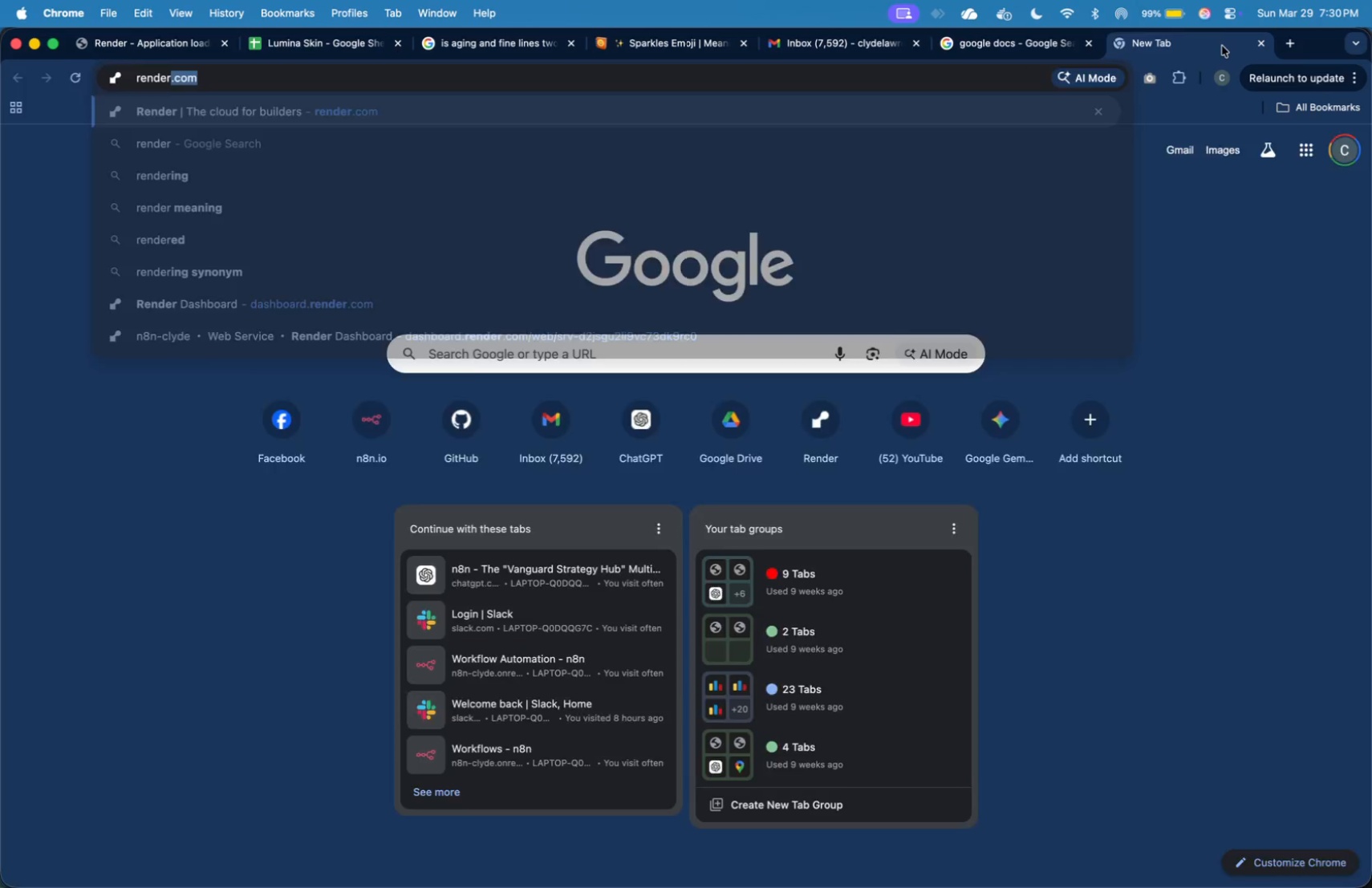 
key(Enter)
 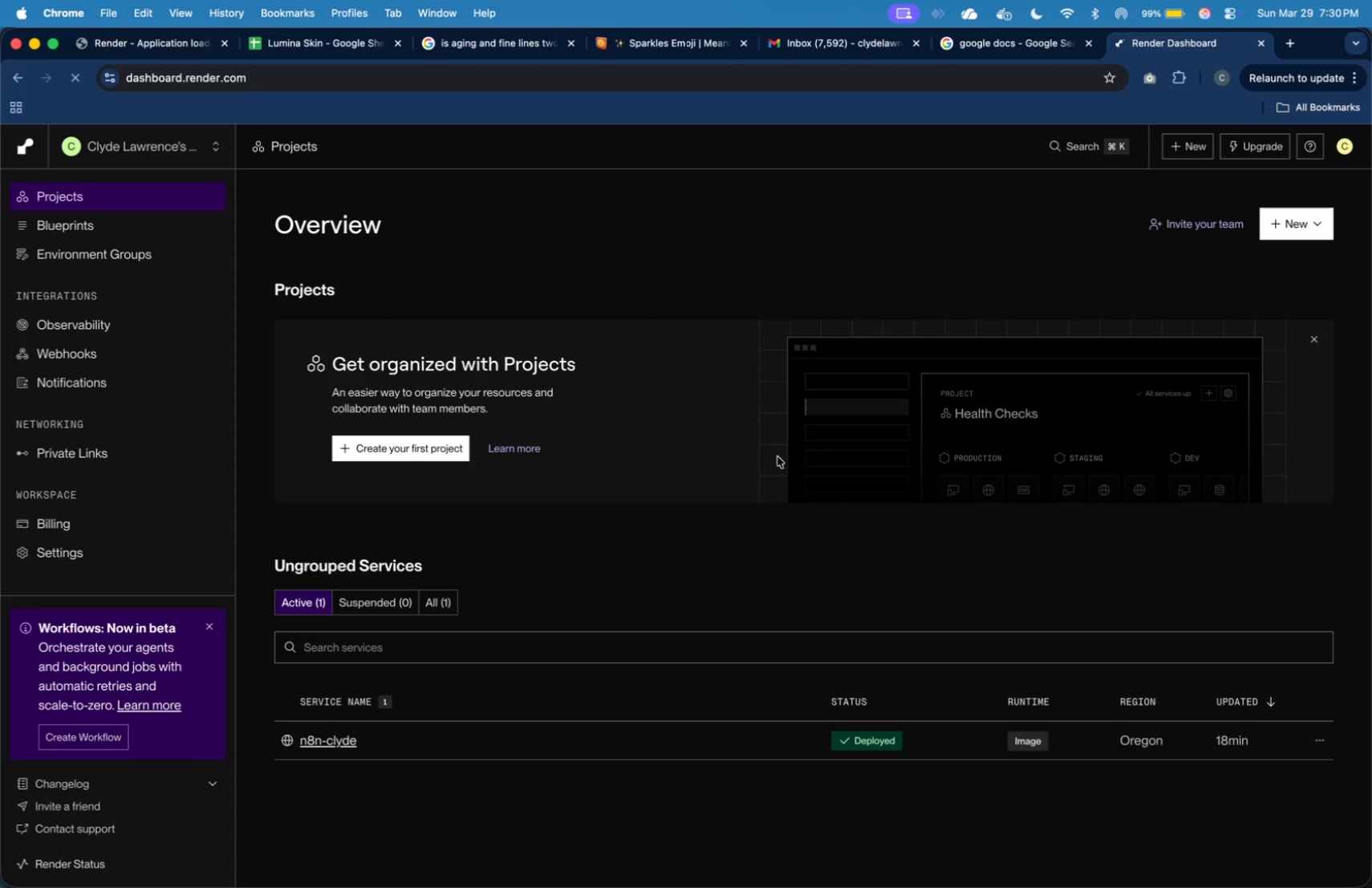 
wait(5.68)
 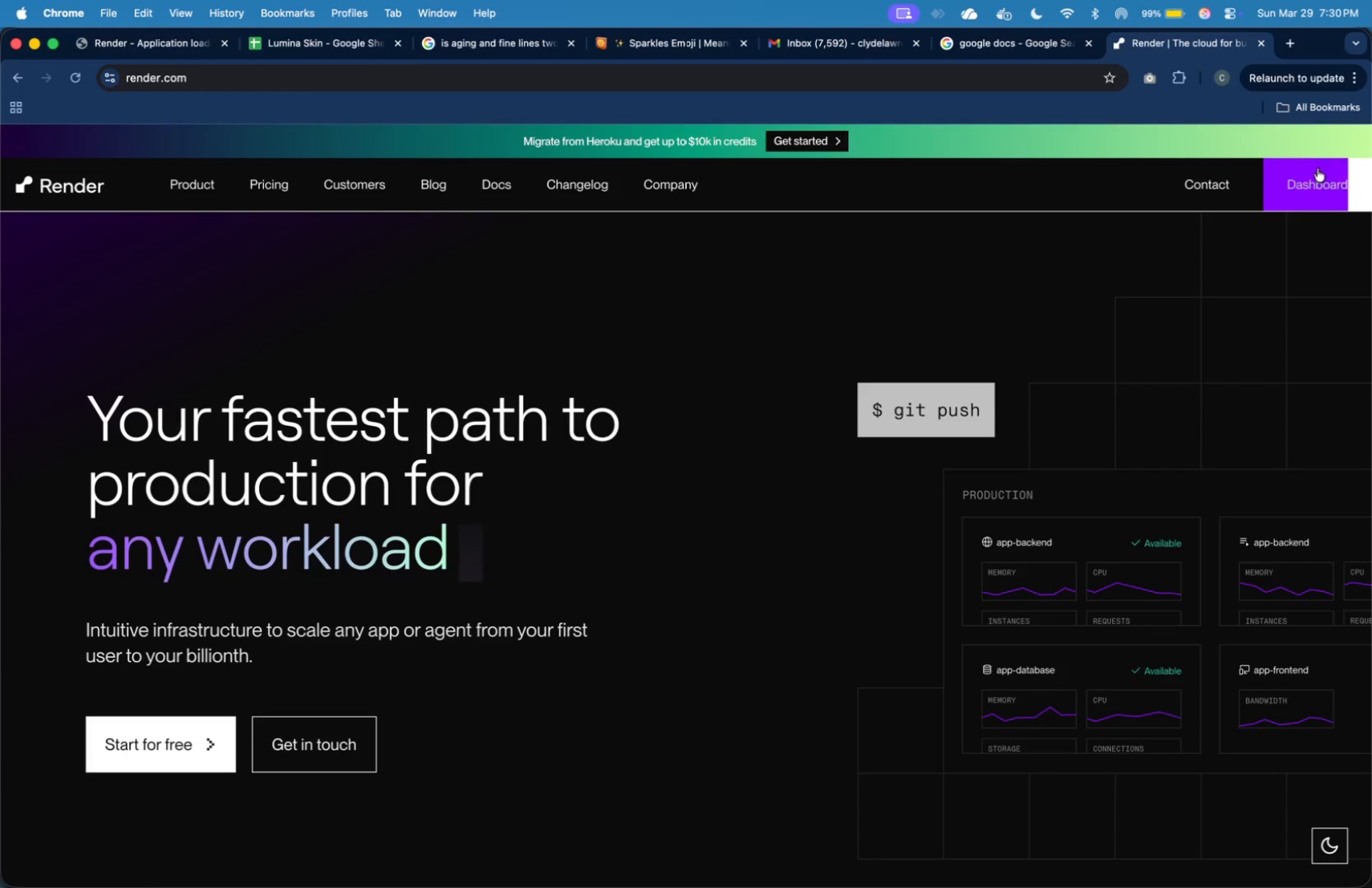 
left_click([335, 744])
 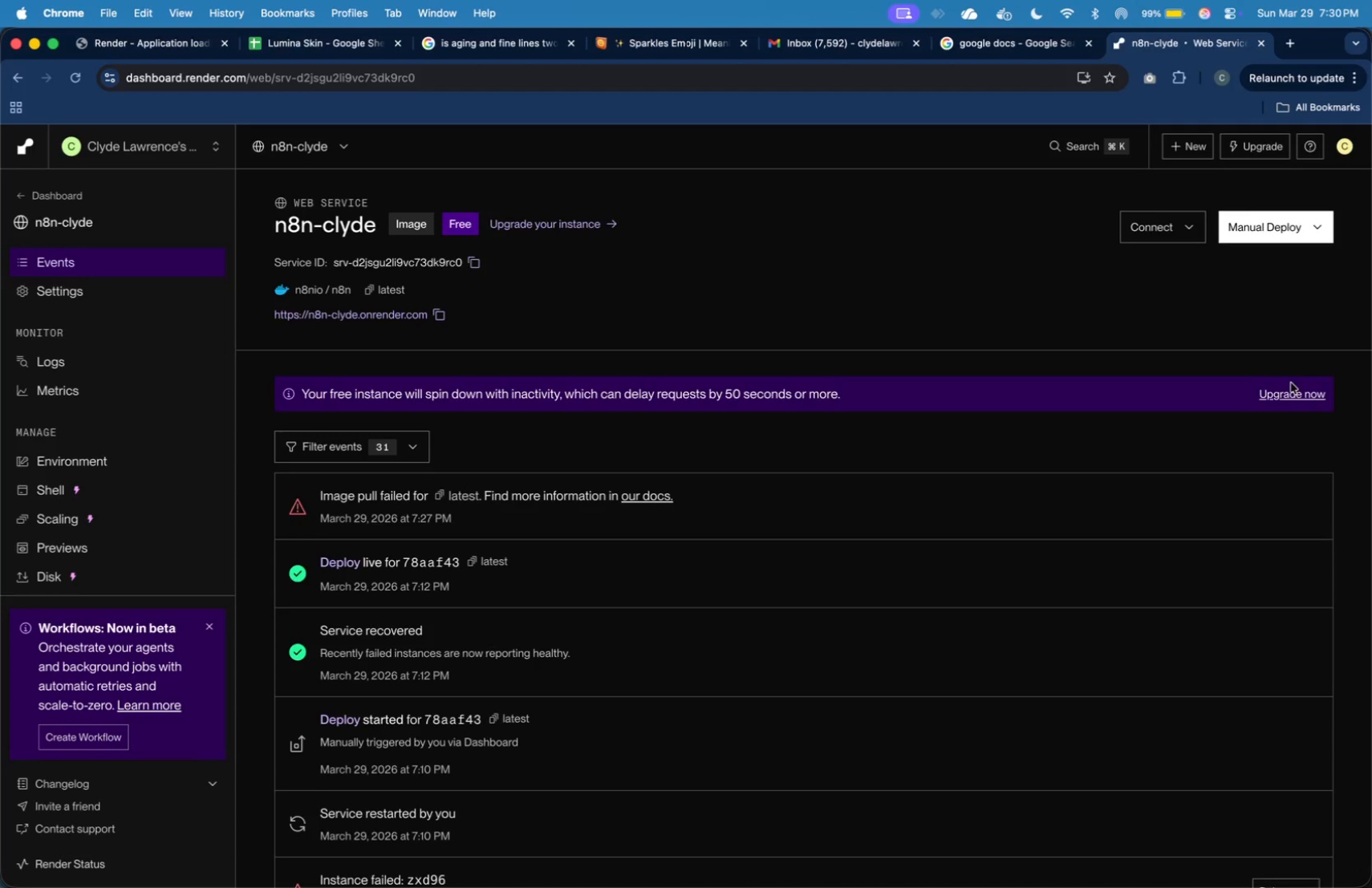 
left_click([1293, 234])
 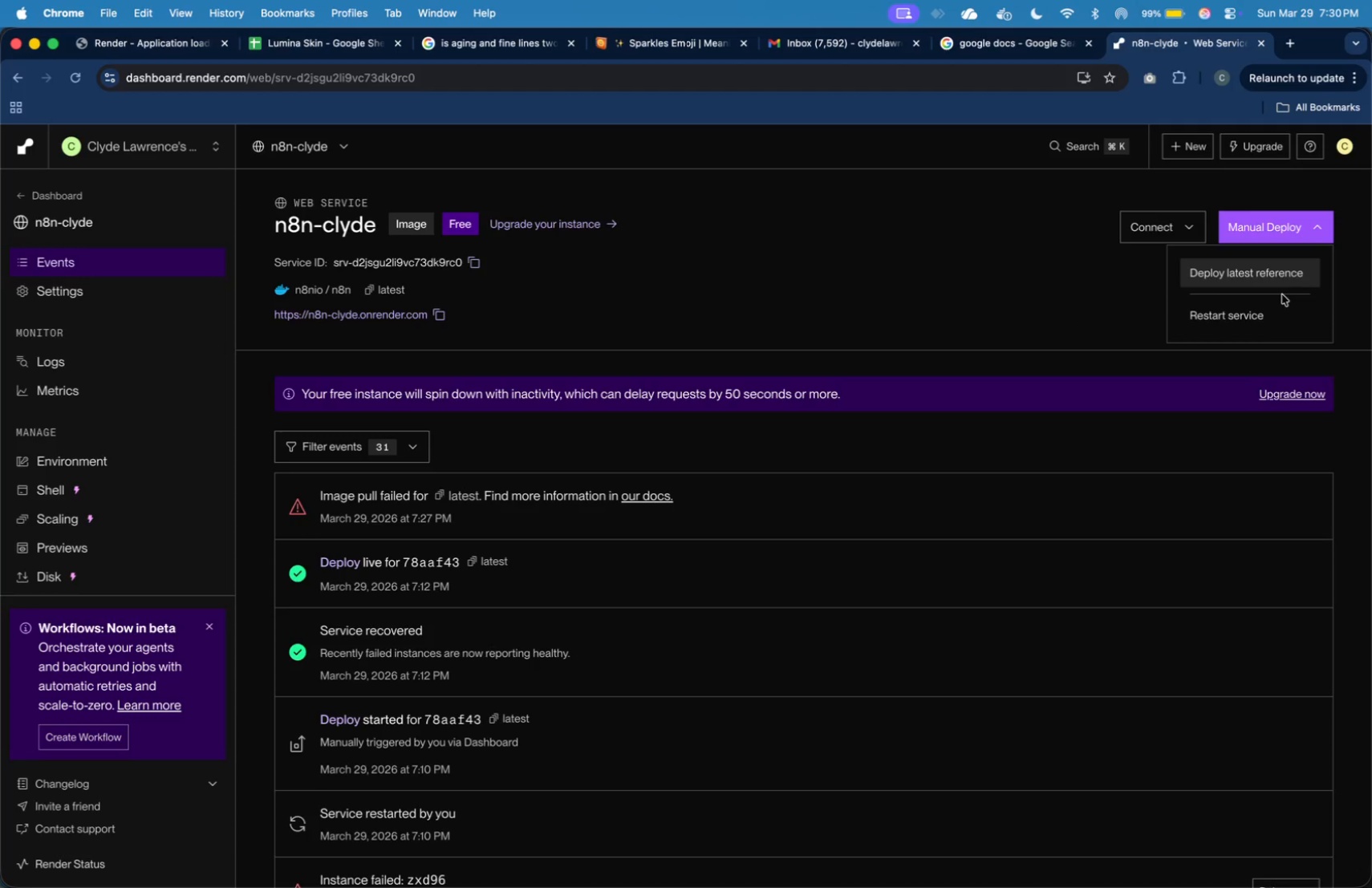 
left_click([1280, 303])
 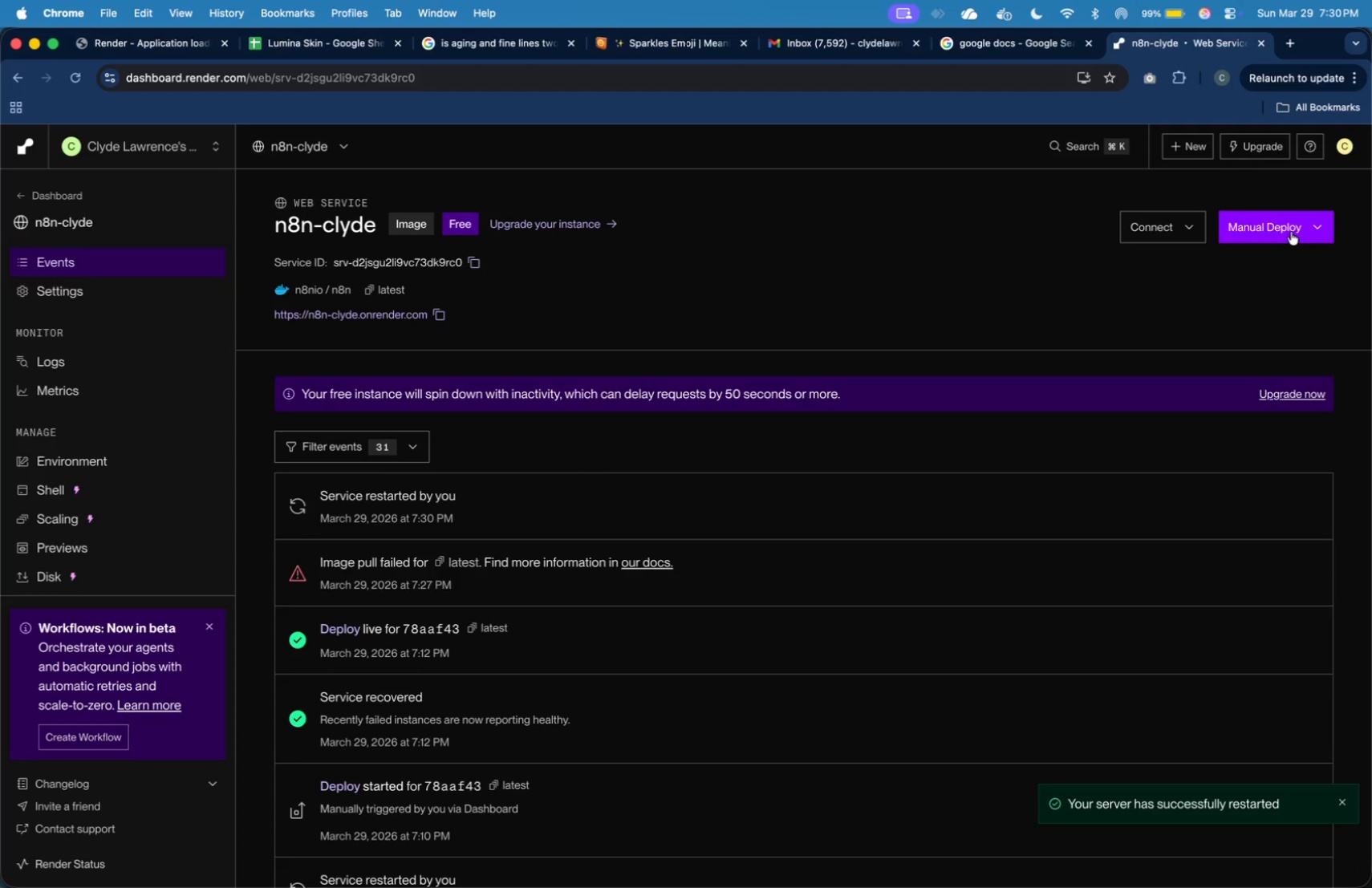 
left_click([1291, 232])
 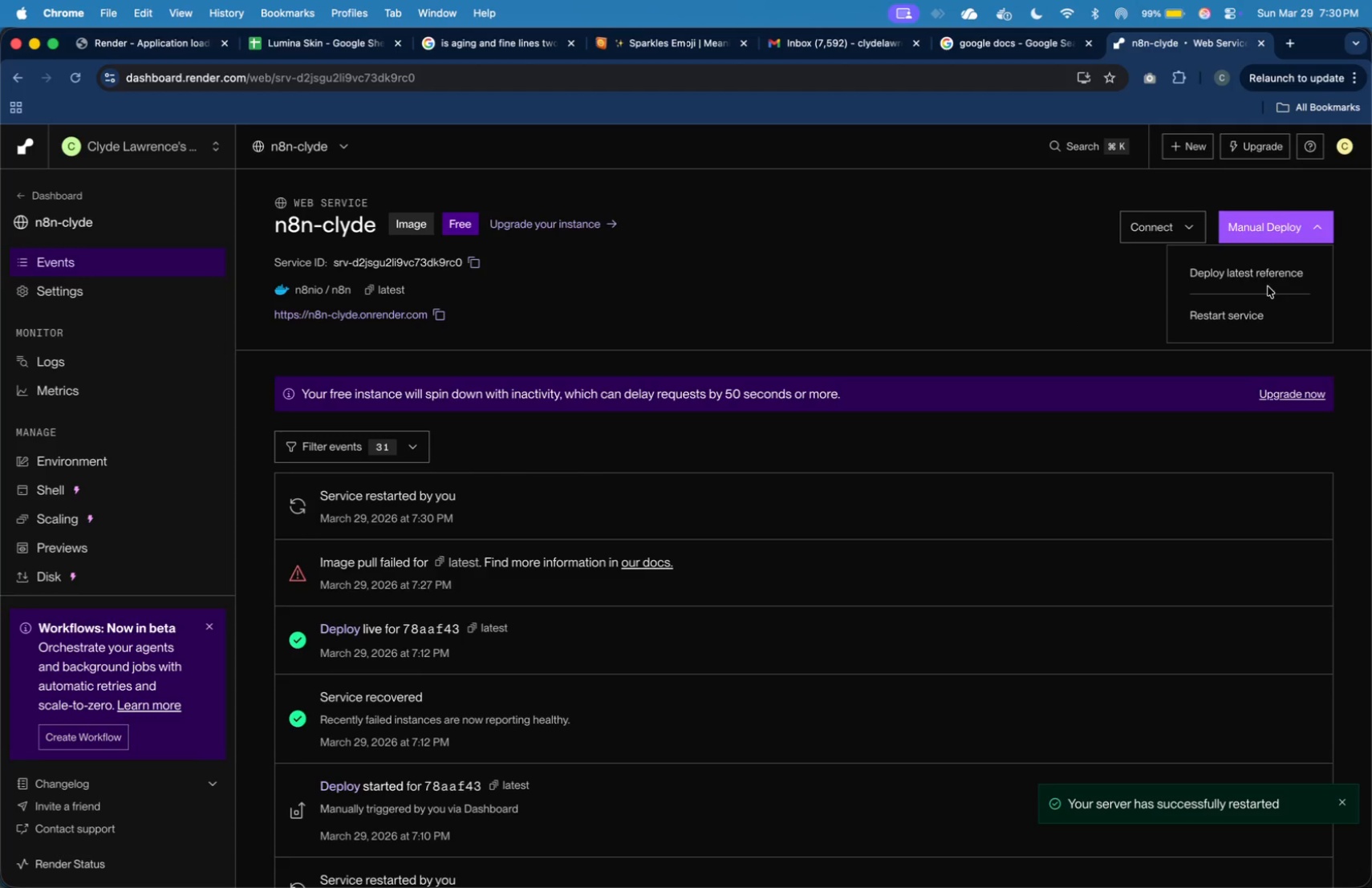 
left_click([1268, 283])
 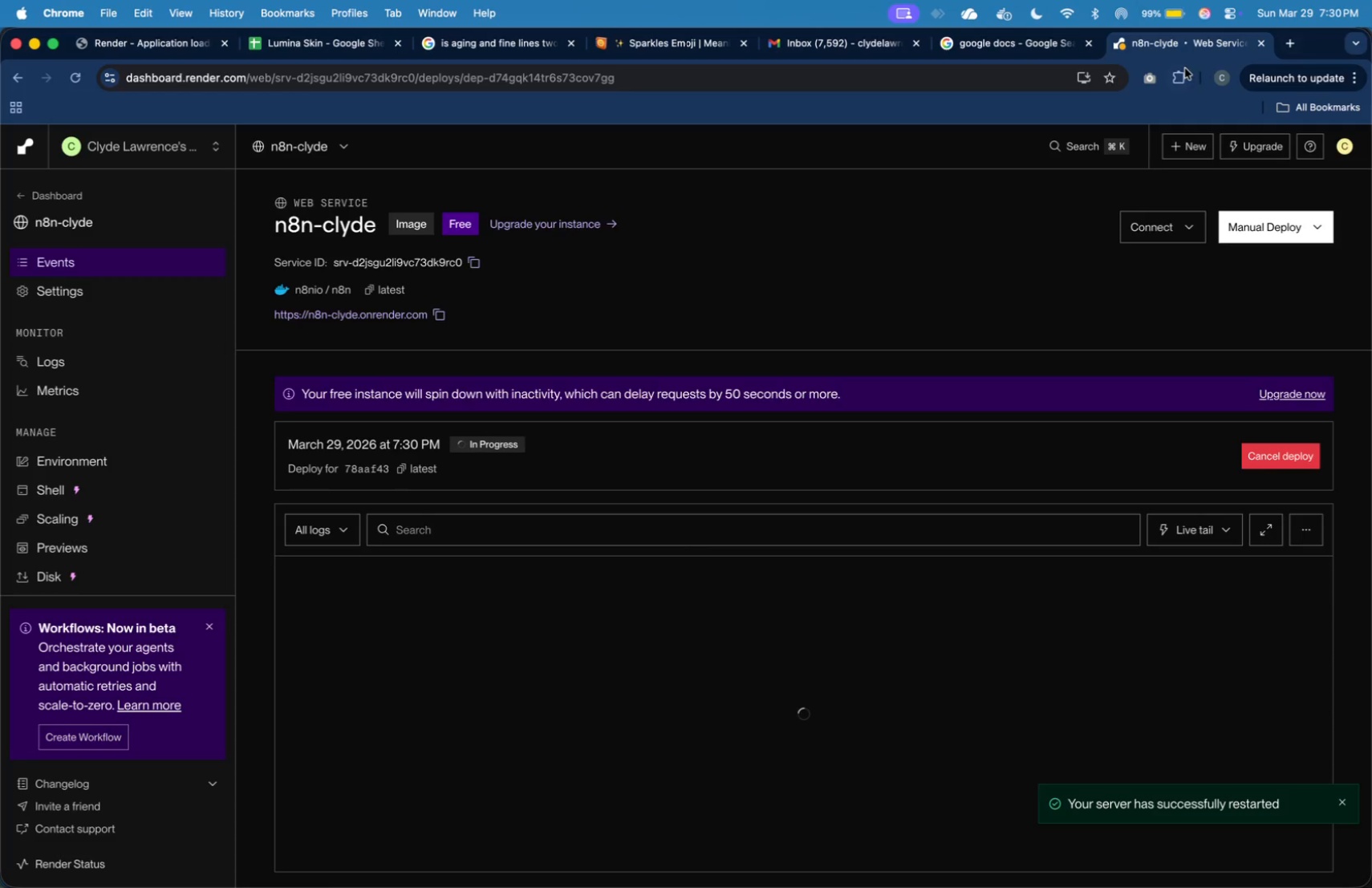 
left_click([1022, 55])
 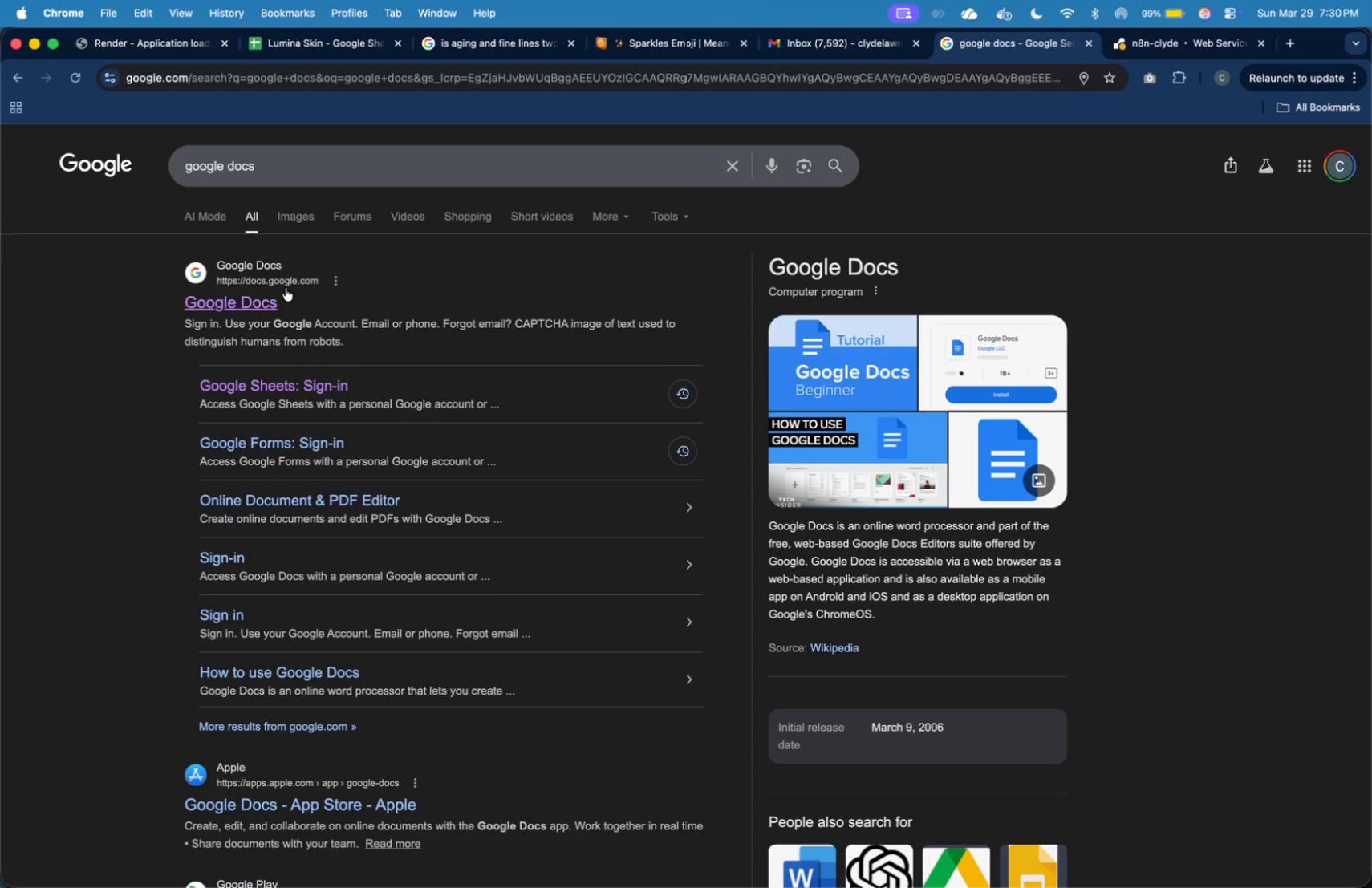 
left_click([274, 296])
 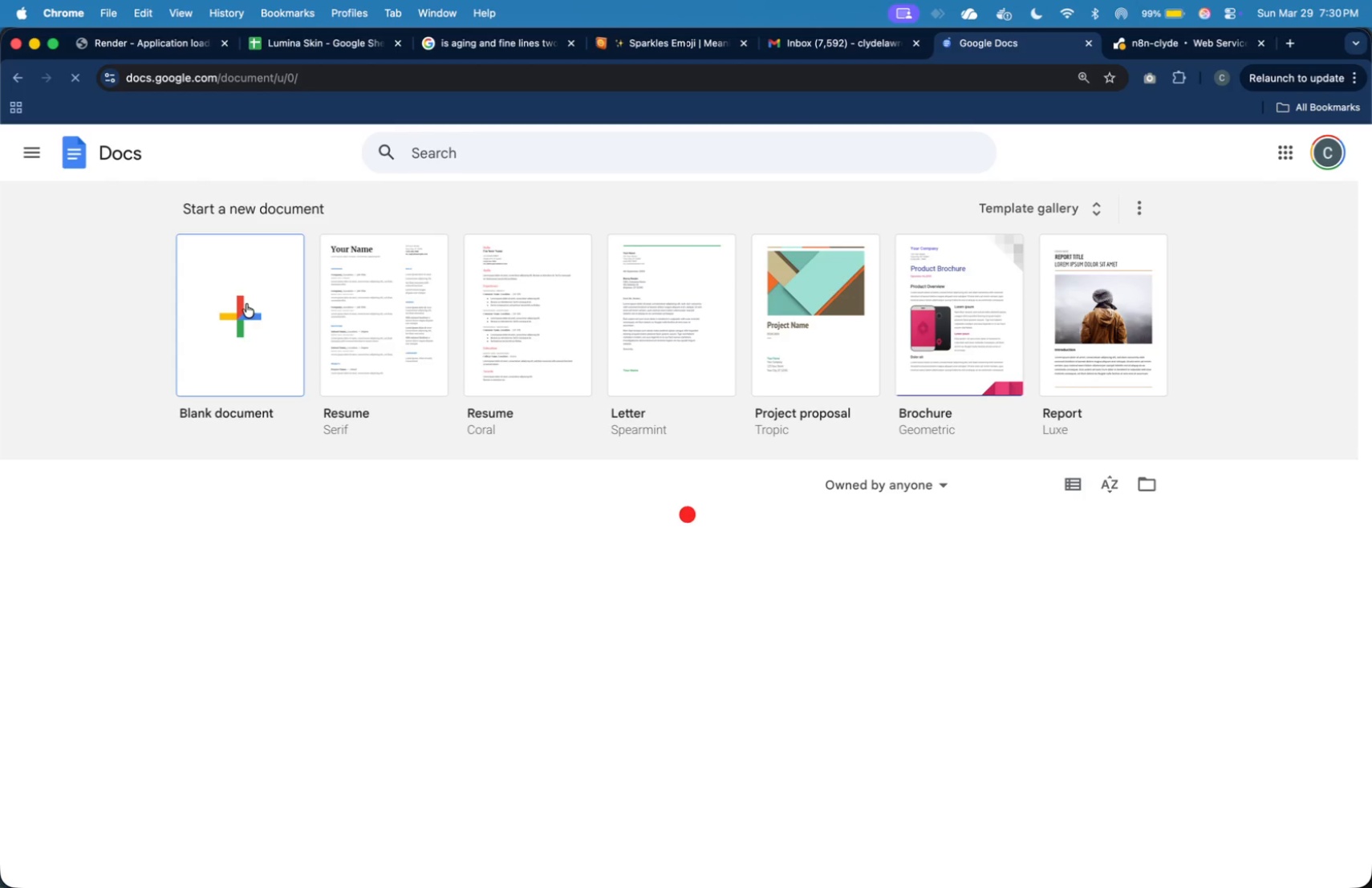 
left_click([246, 304])
 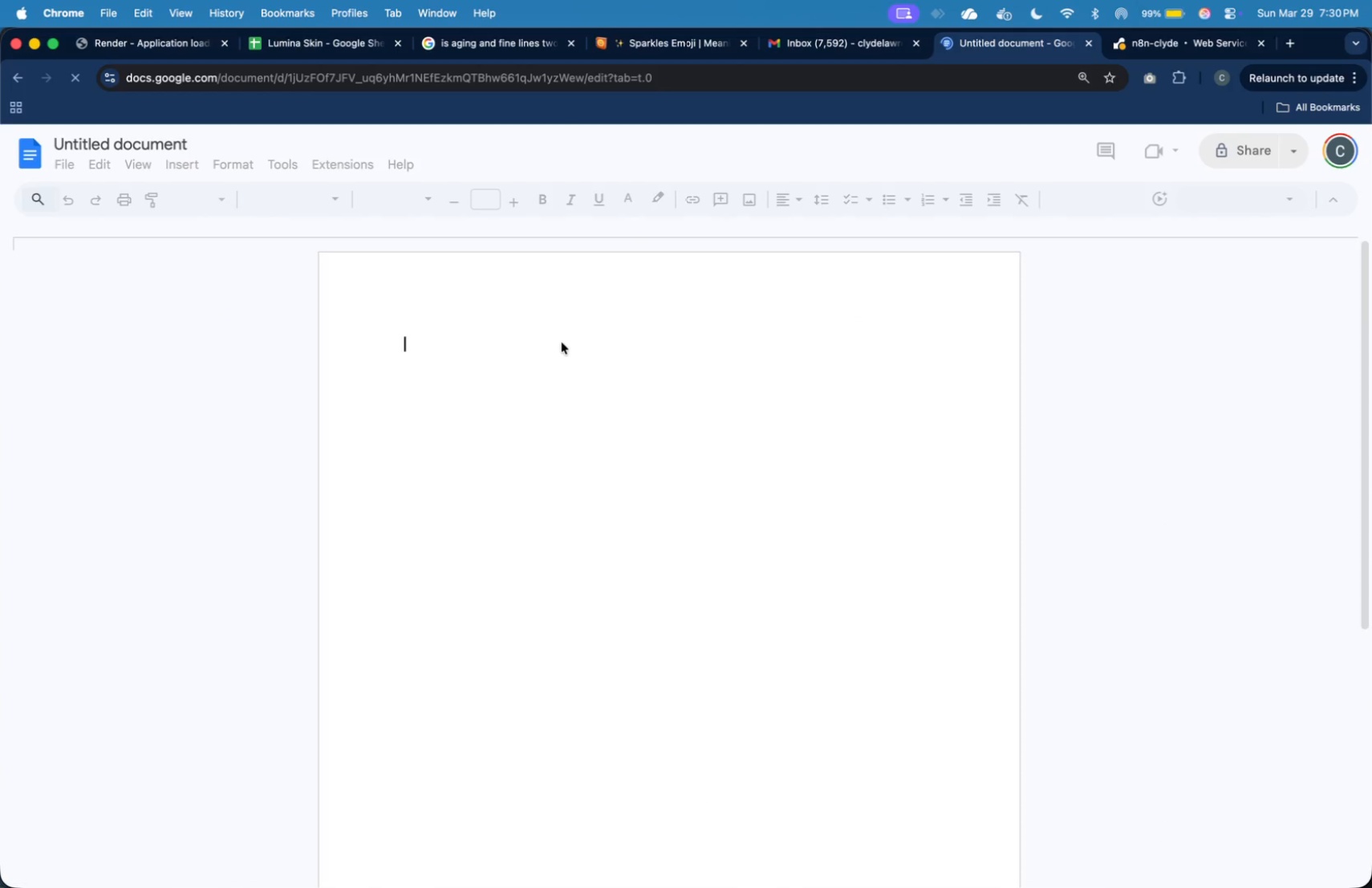 
left_click([168, 148])
 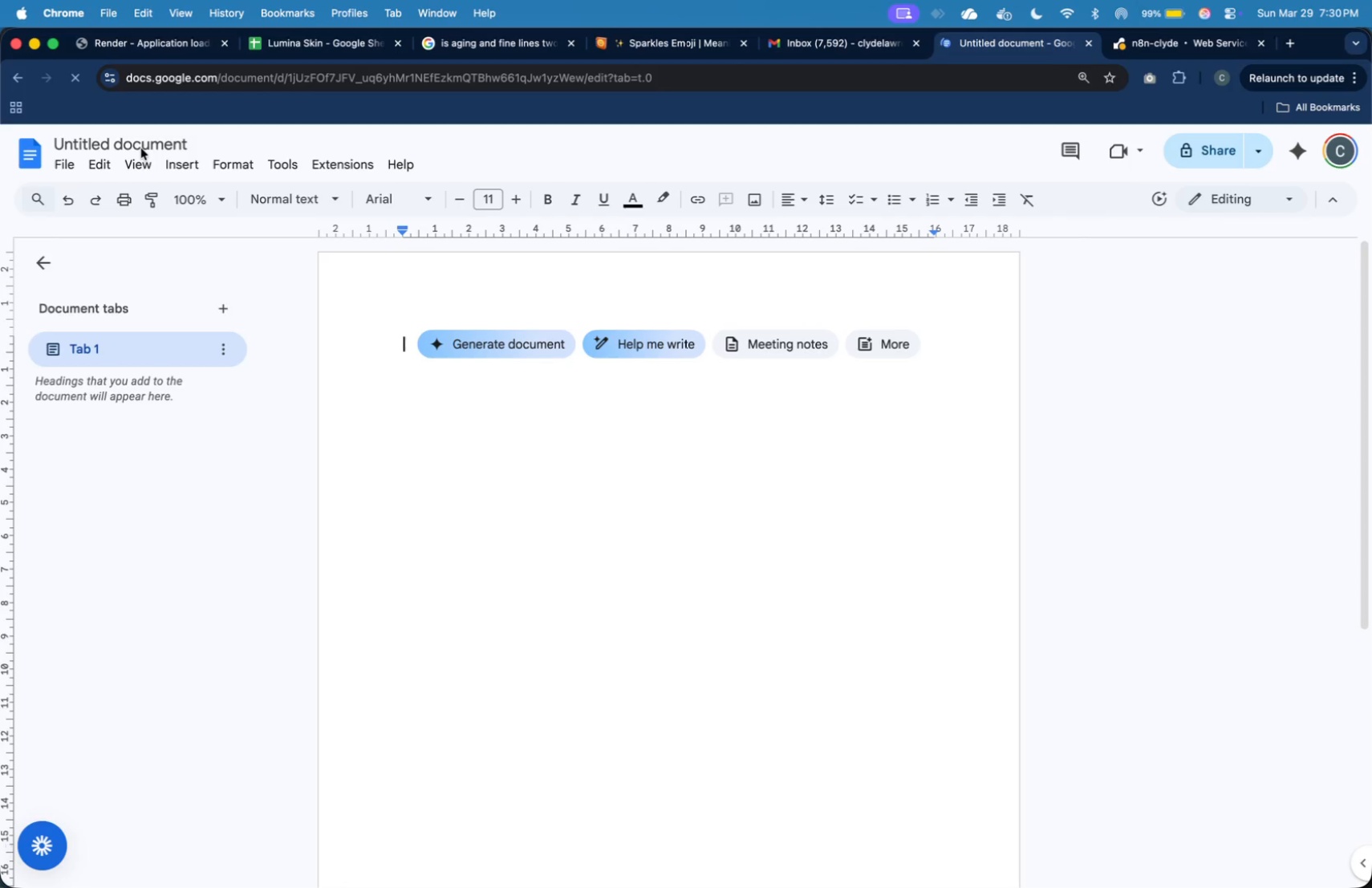 
left_click([142, 142])
 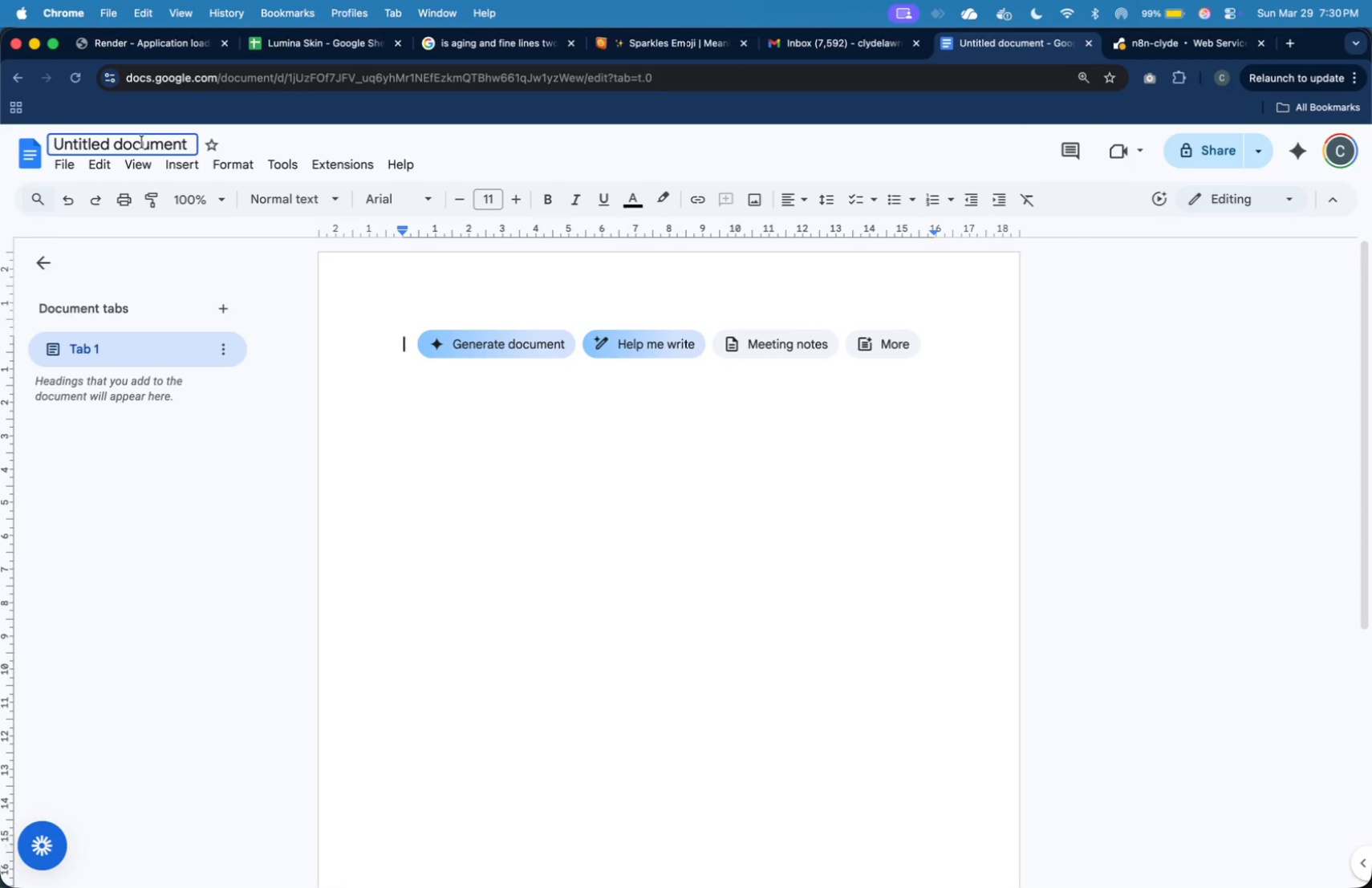 
key(Meta+A)
 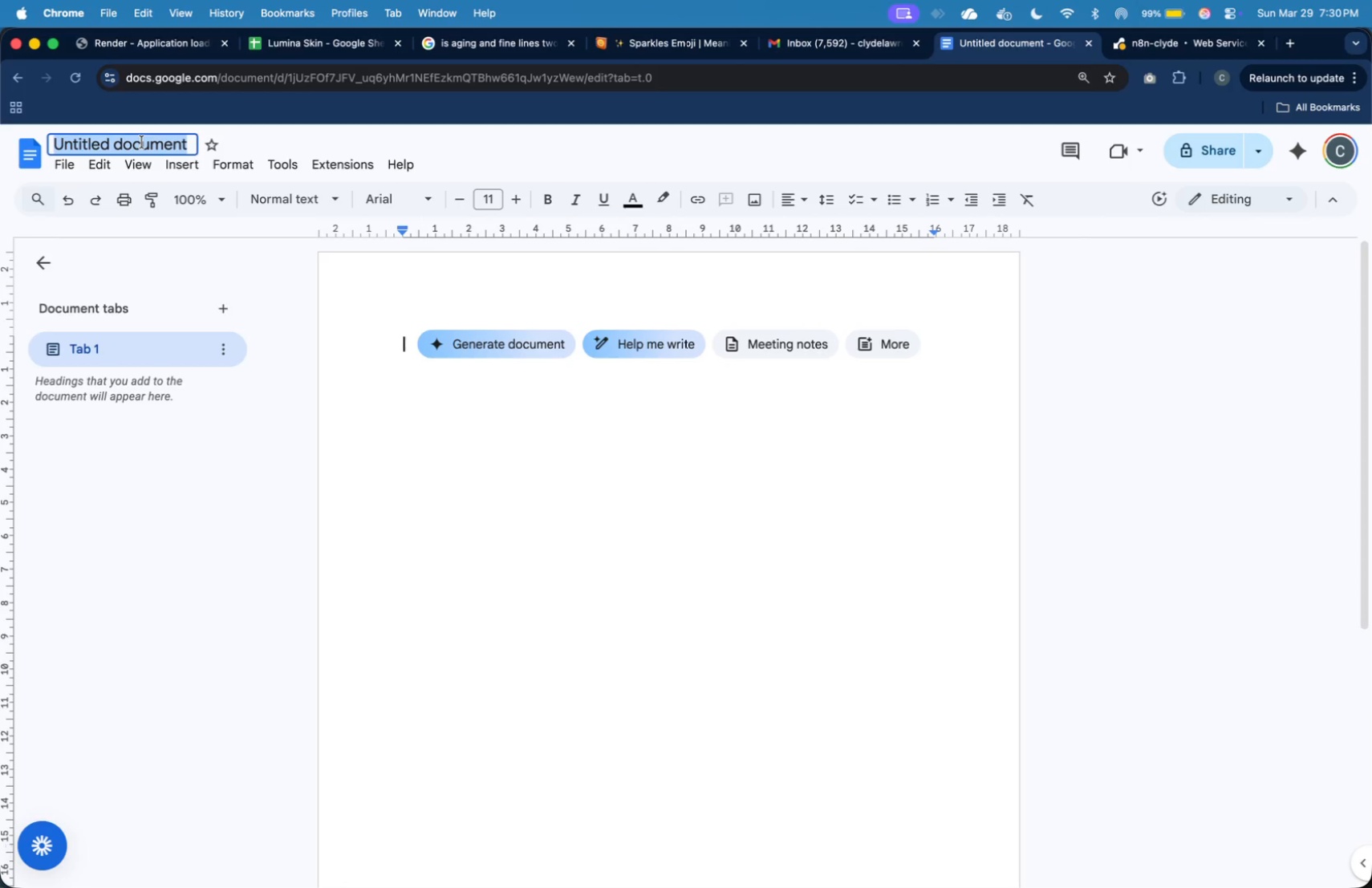 
type(Hyperpigmentation )
 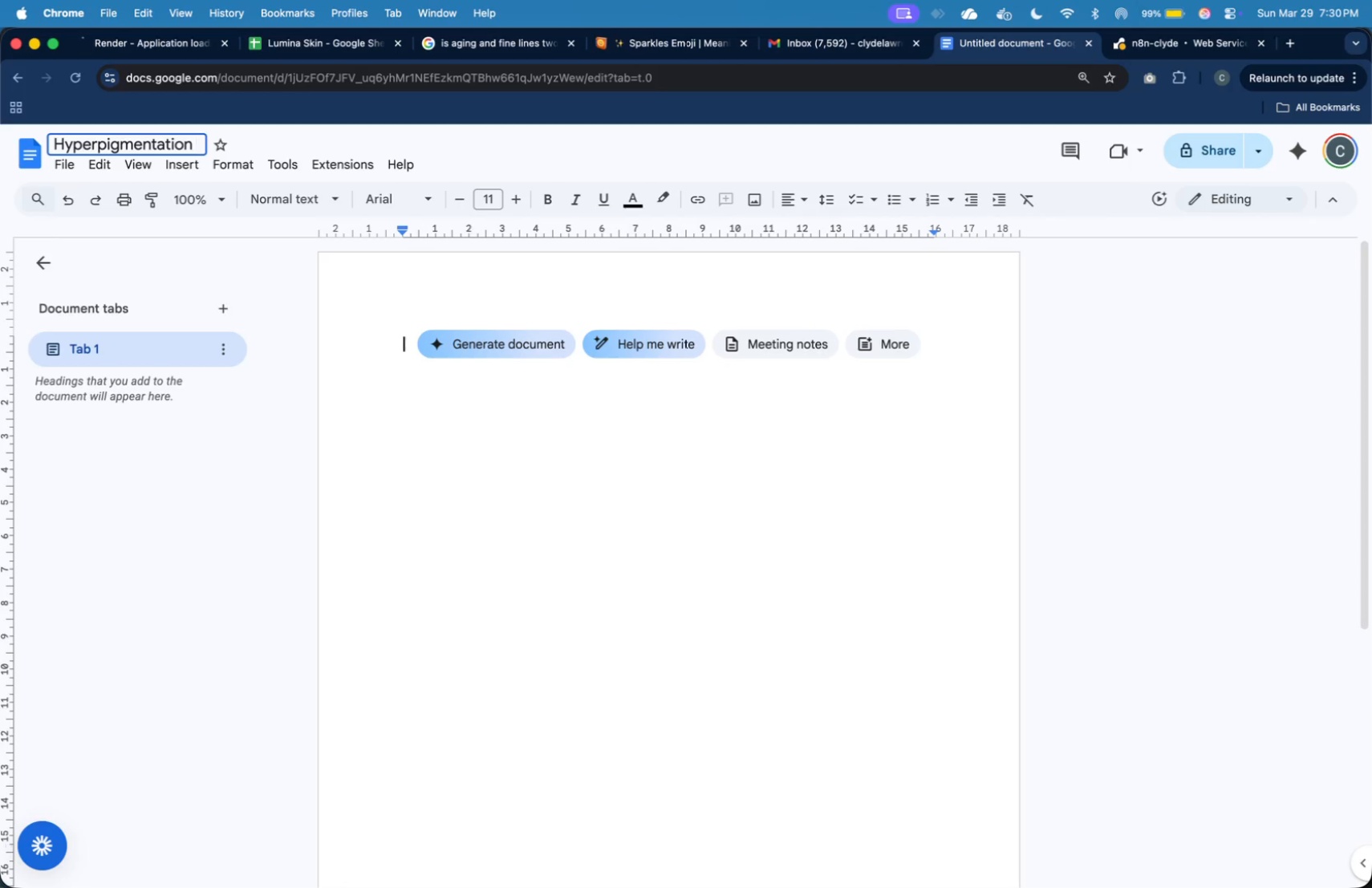 
hold_key(key=ShiftLeft, duration=2.32)
 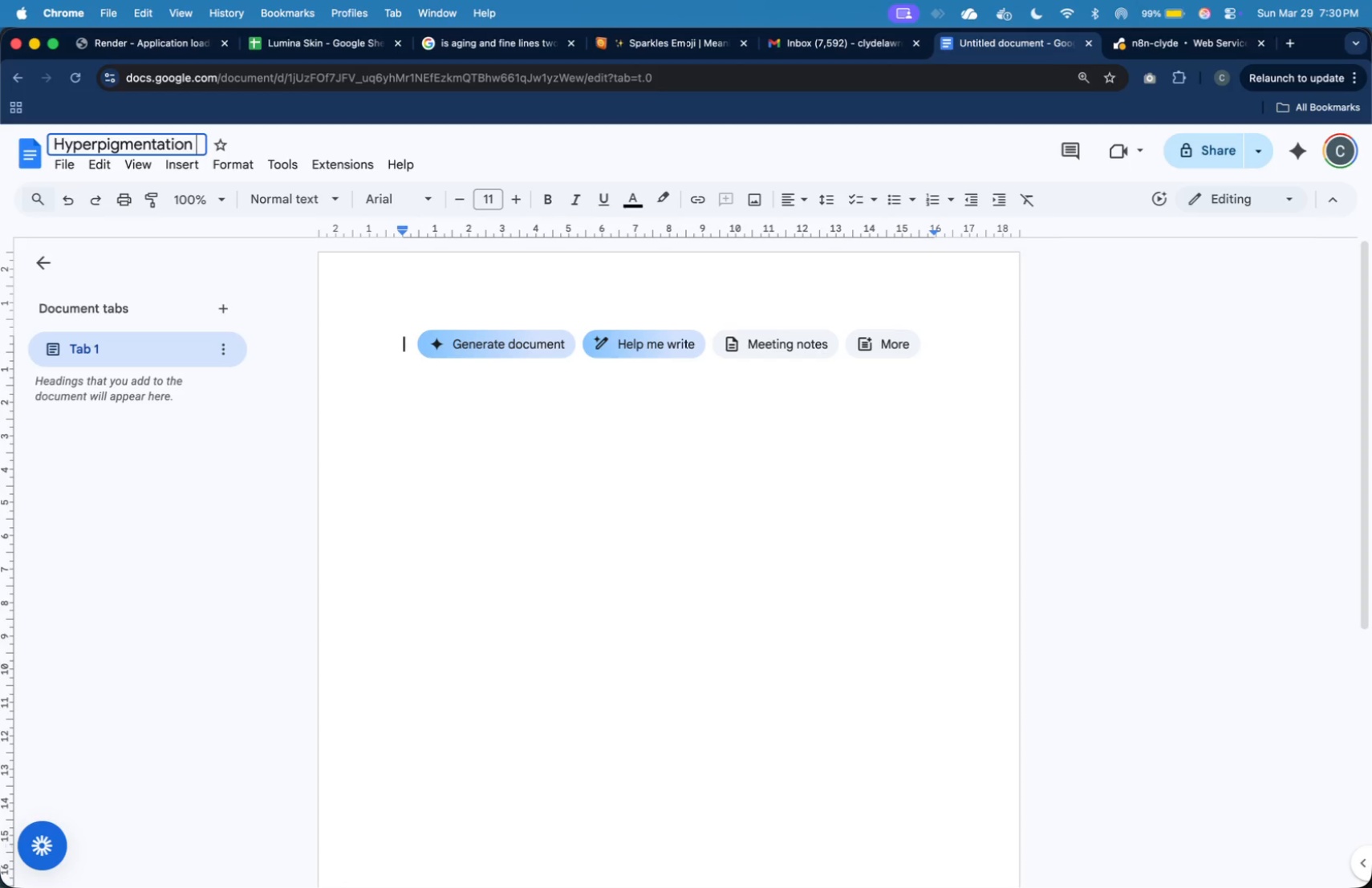 
key(Meta+Tab)